 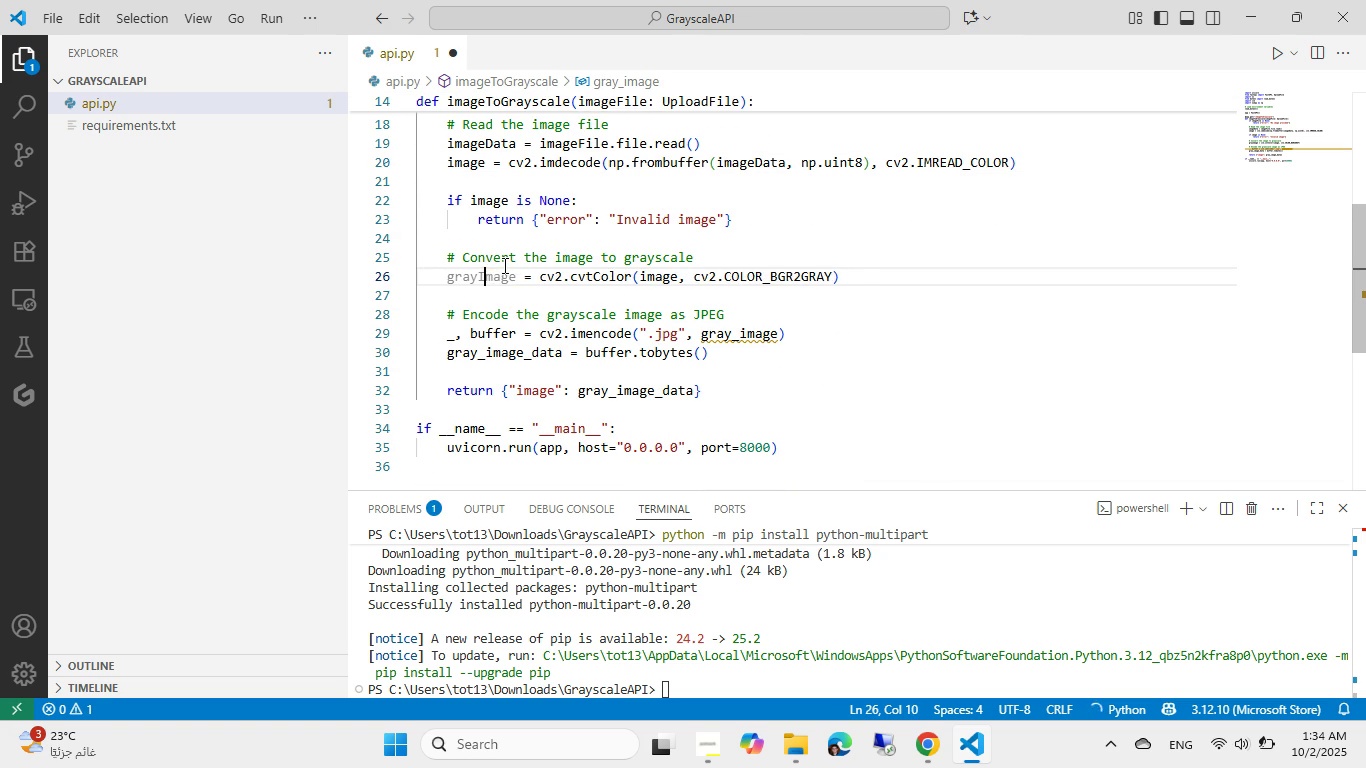 
key(Shift+Tab)
 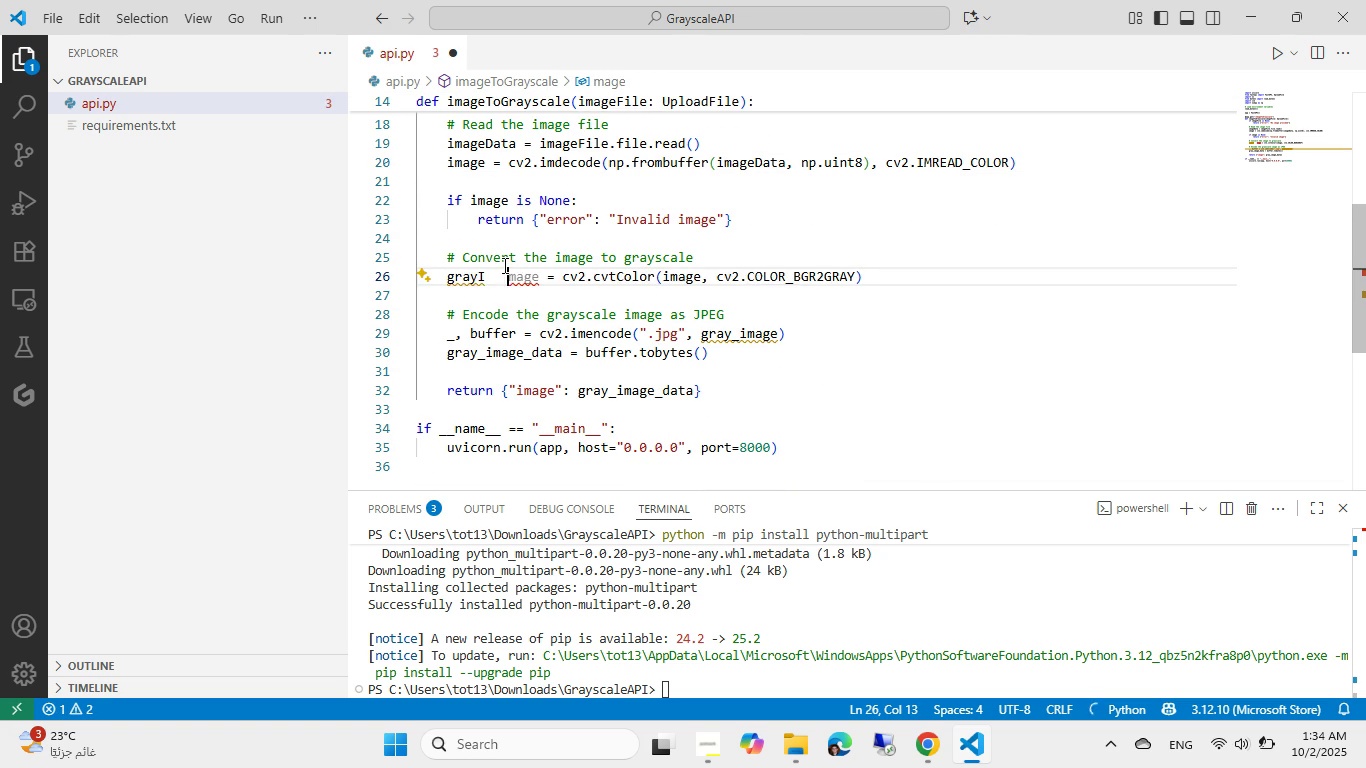 
key(Control+ControlLeft)
 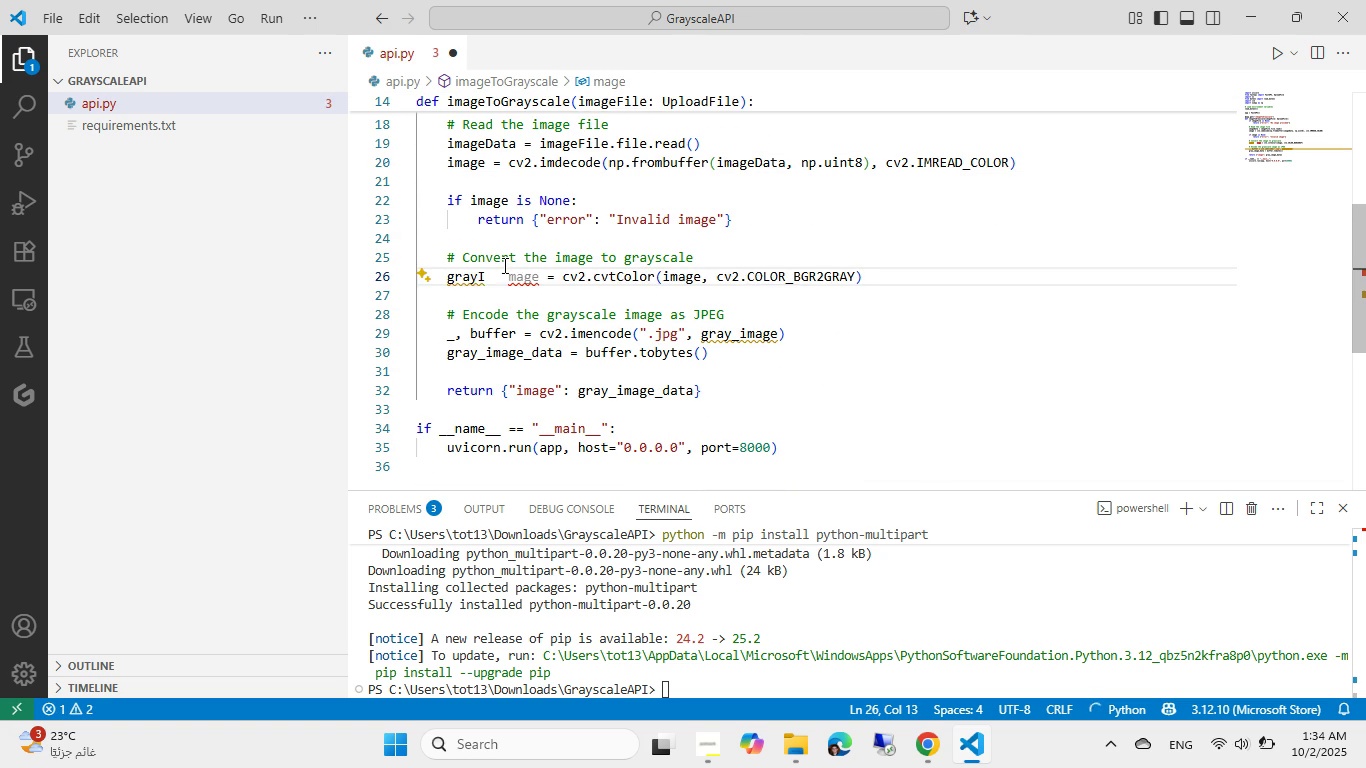 
key(Control+Z)
 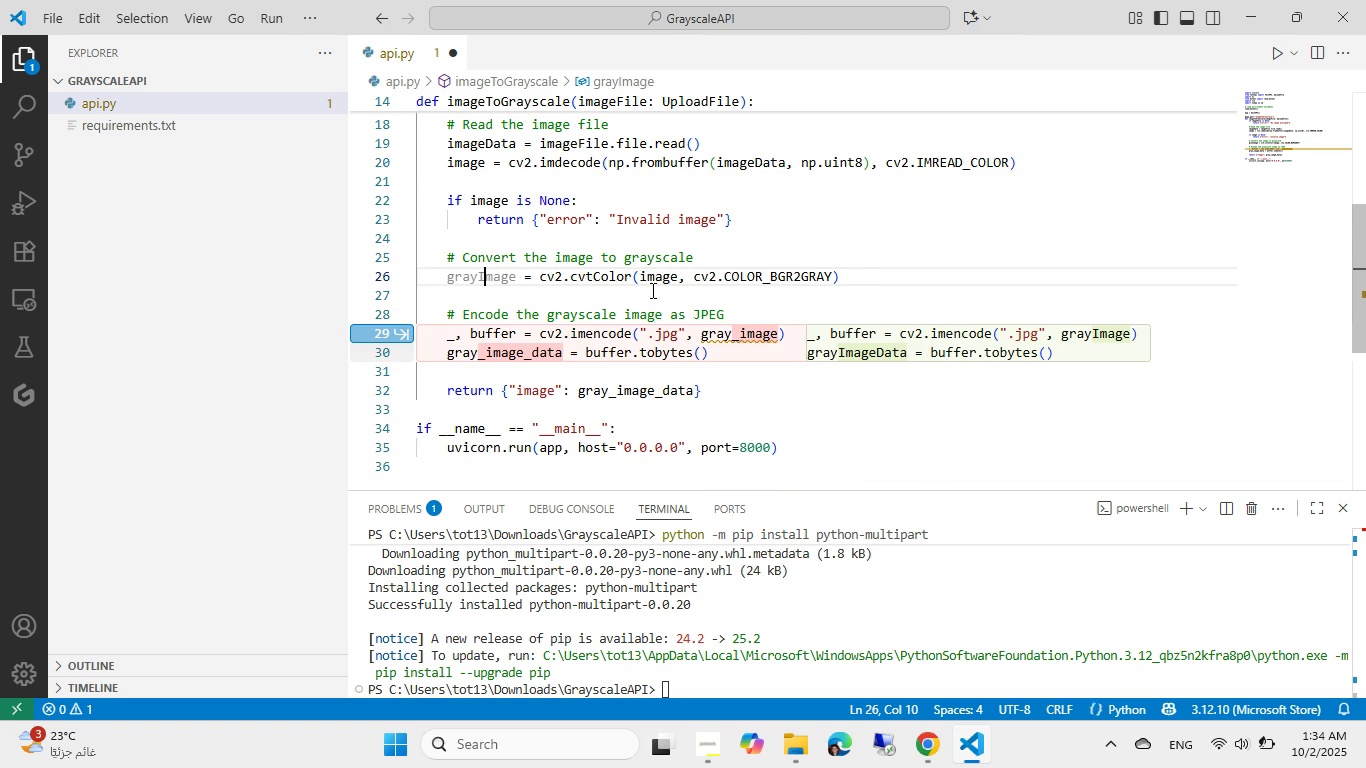 
key(Tab)
 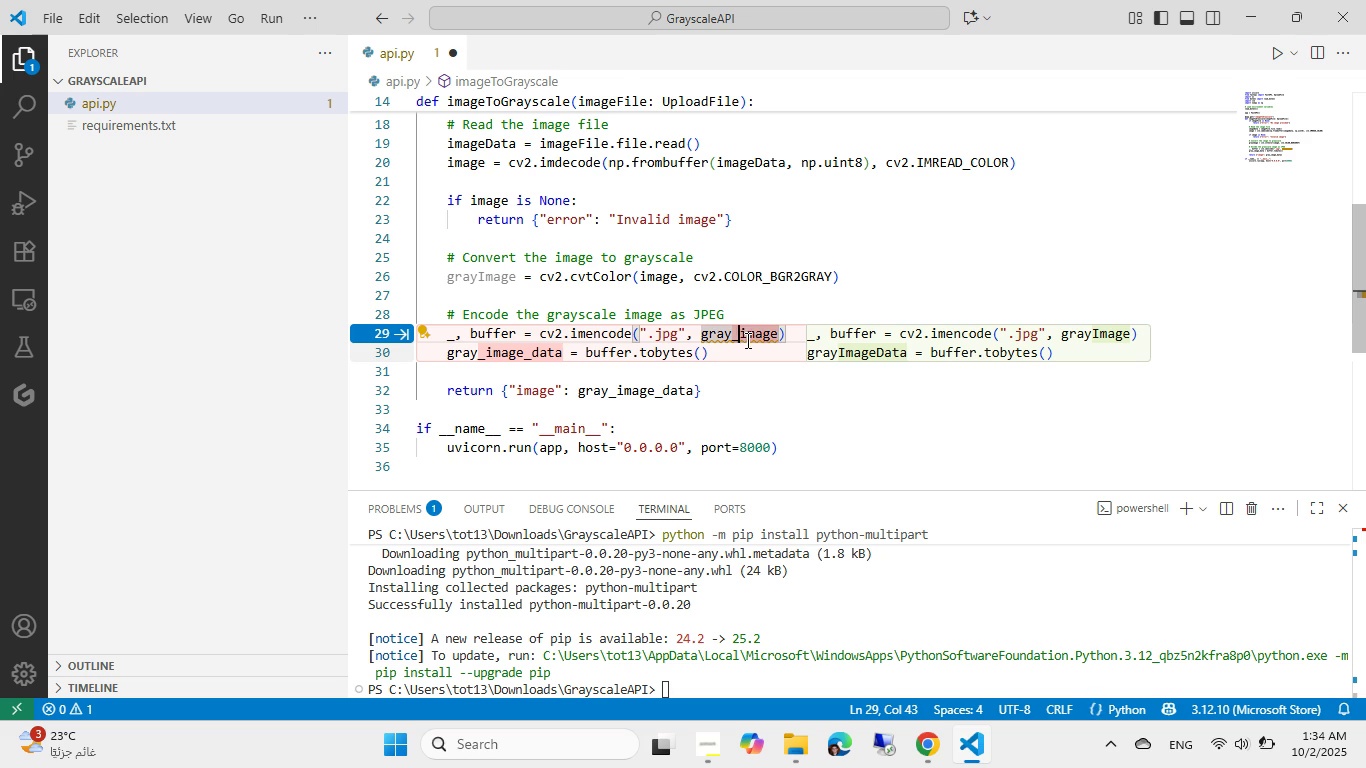 
double_click([746, 340])
 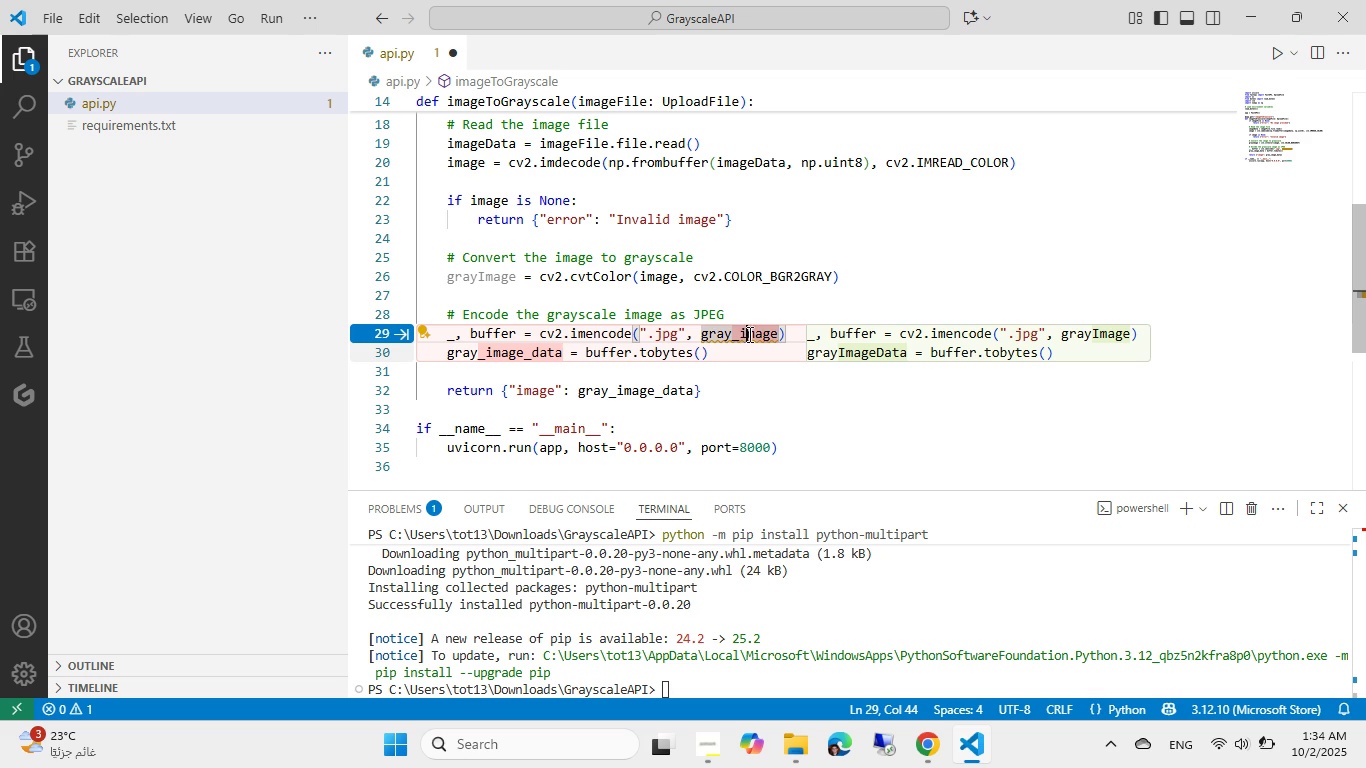 
left_click([747, 336])
 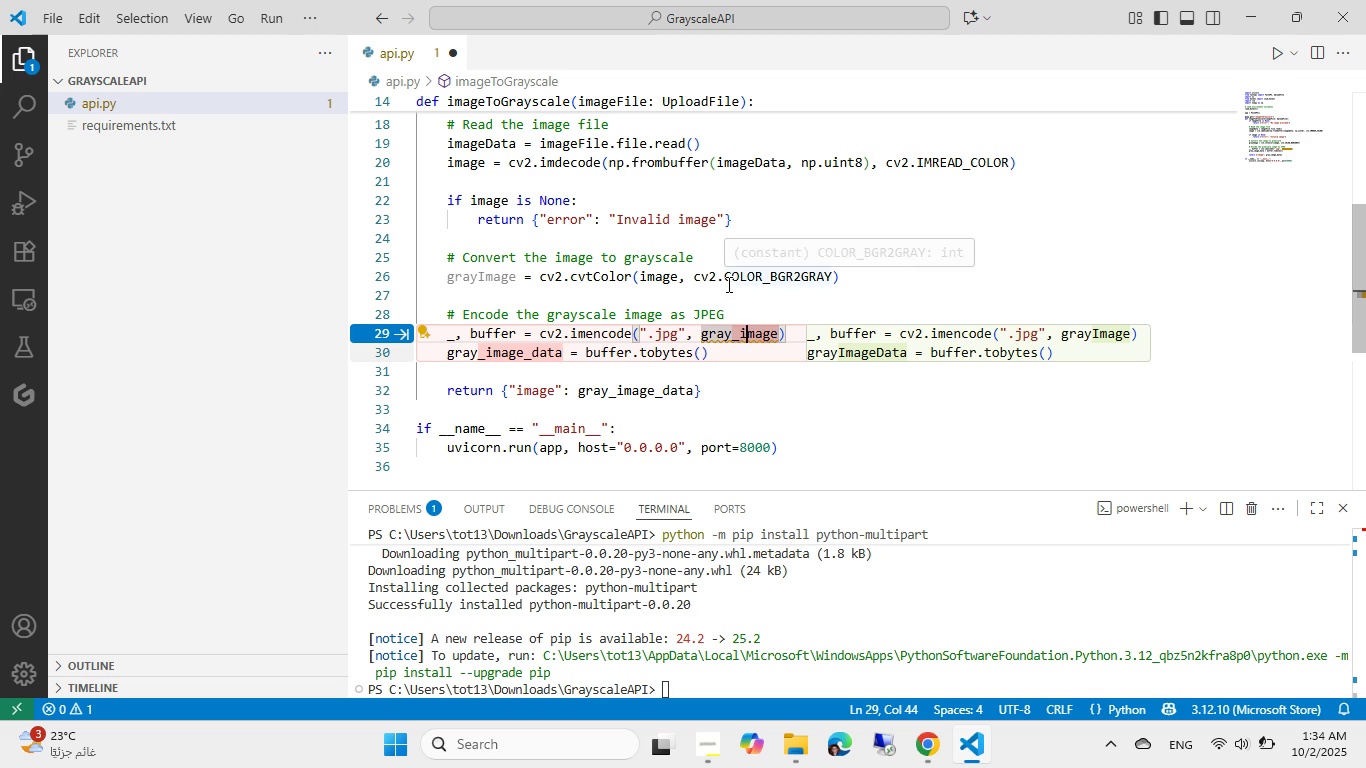 
key(Tab)
 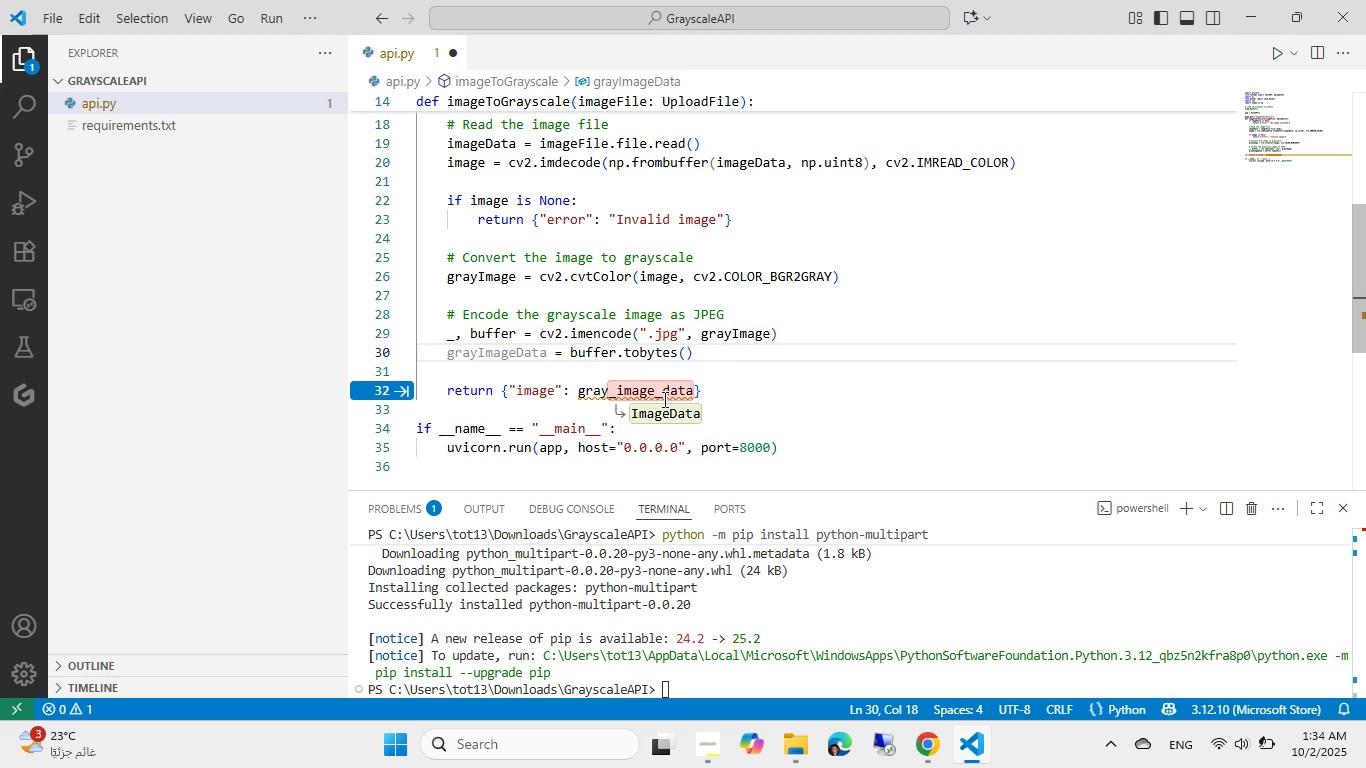 
key(Tab)
 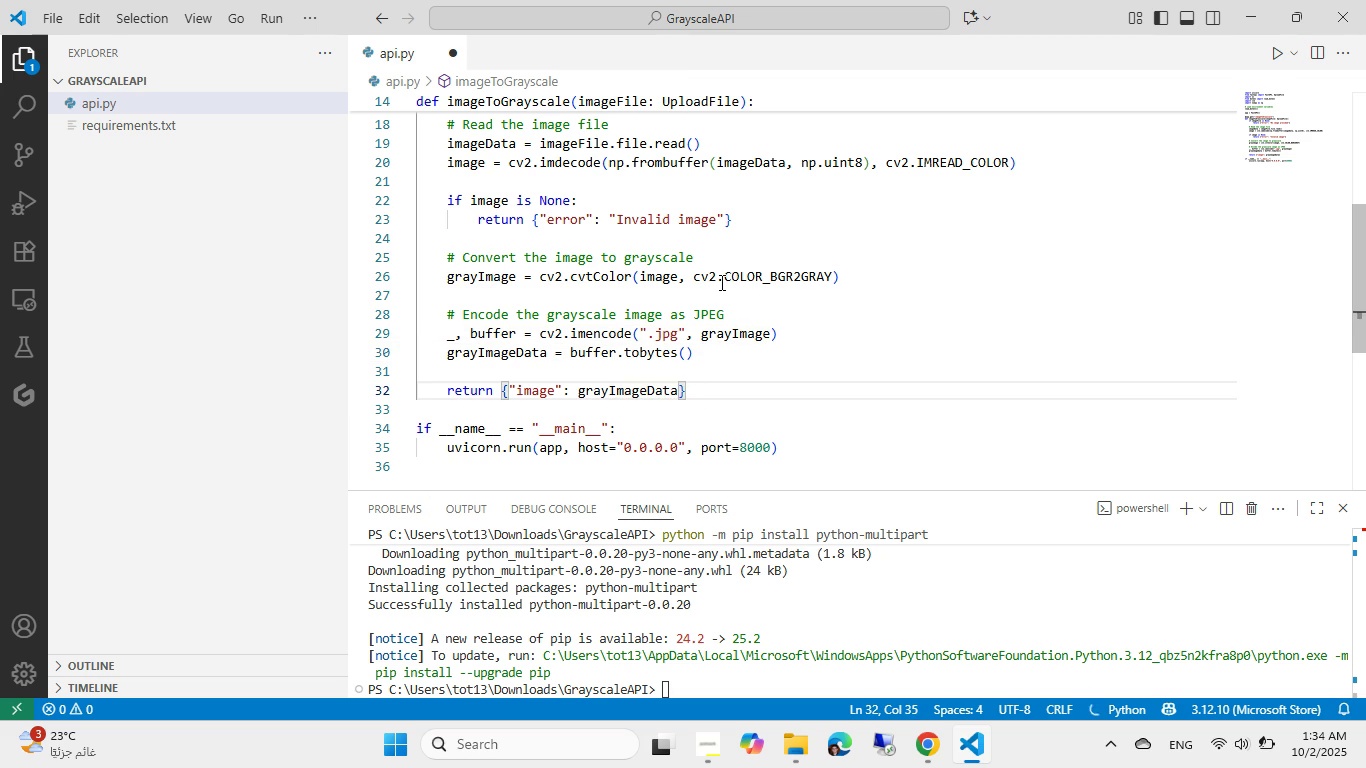 
left_click([720, 282])
 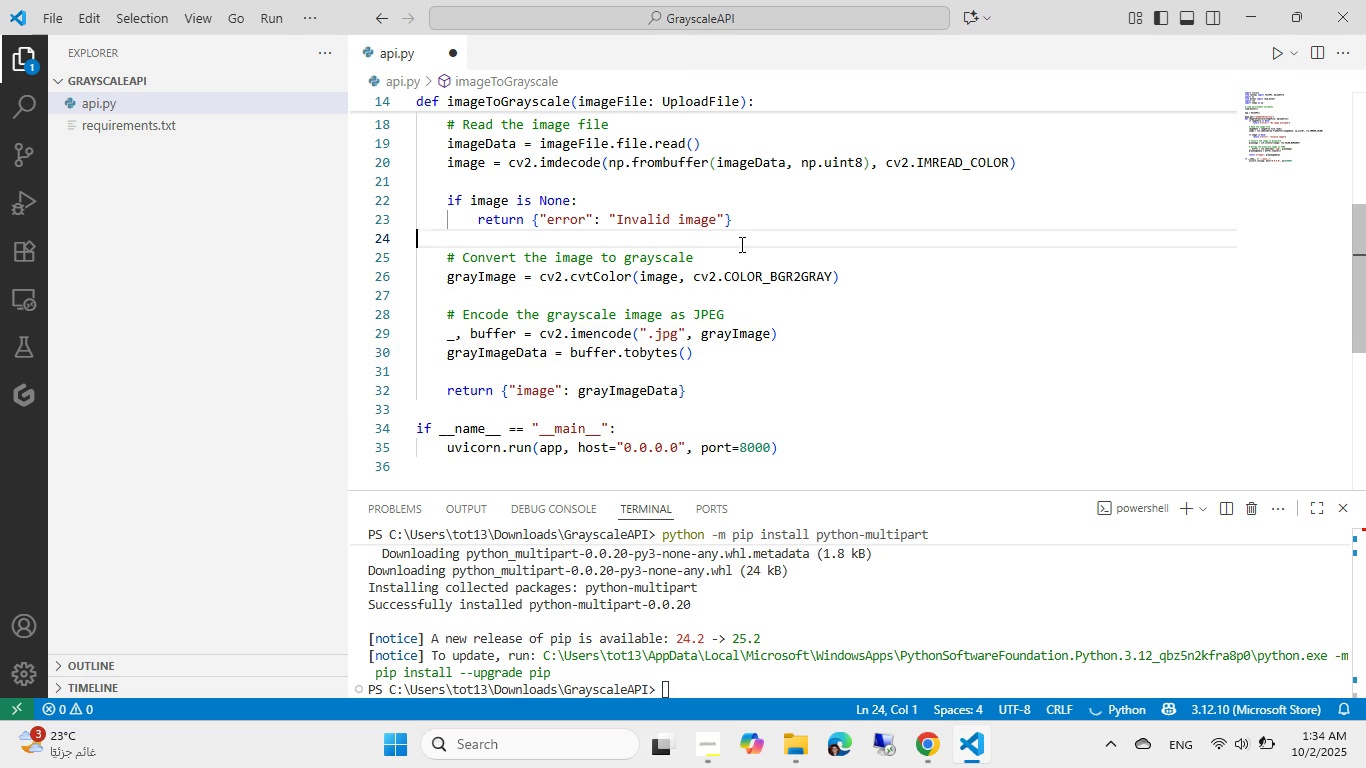 
left_click([740, 244])
 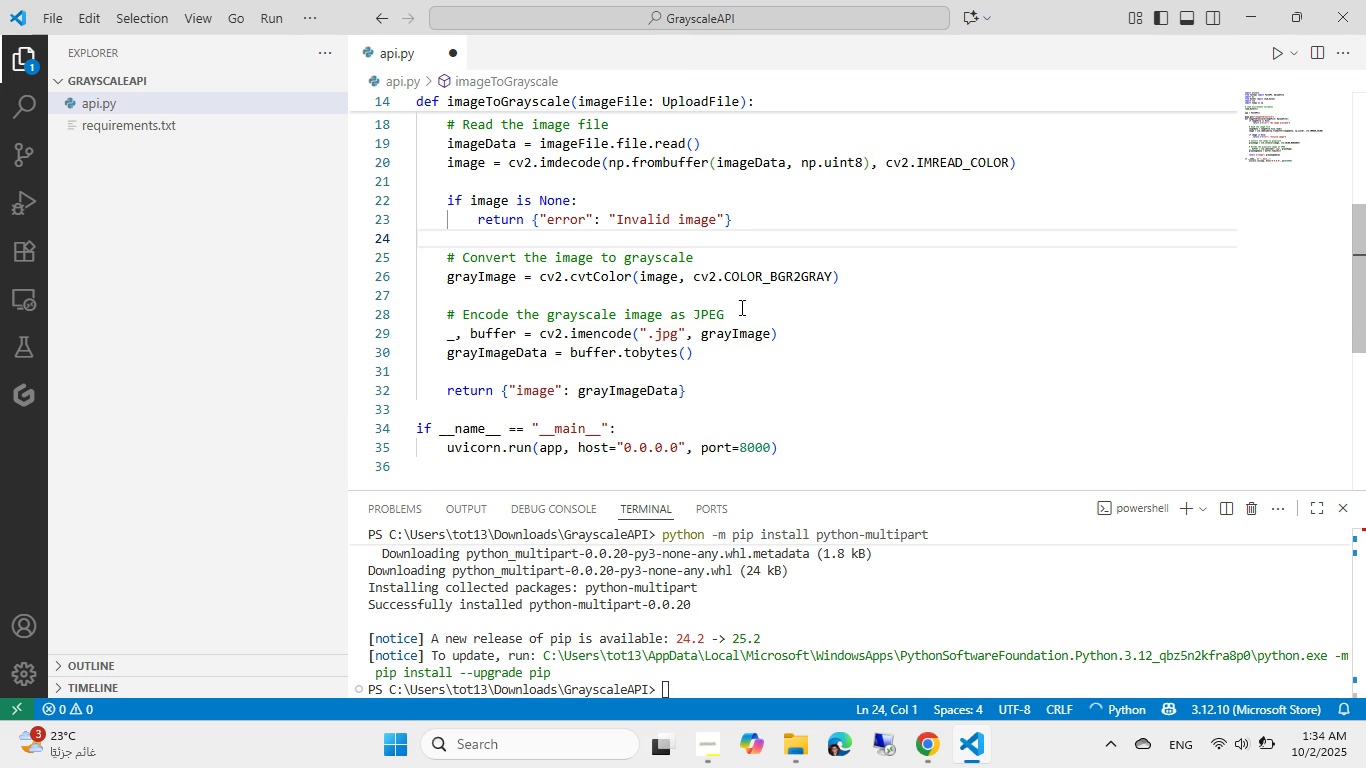 
left_click([740, 307])
 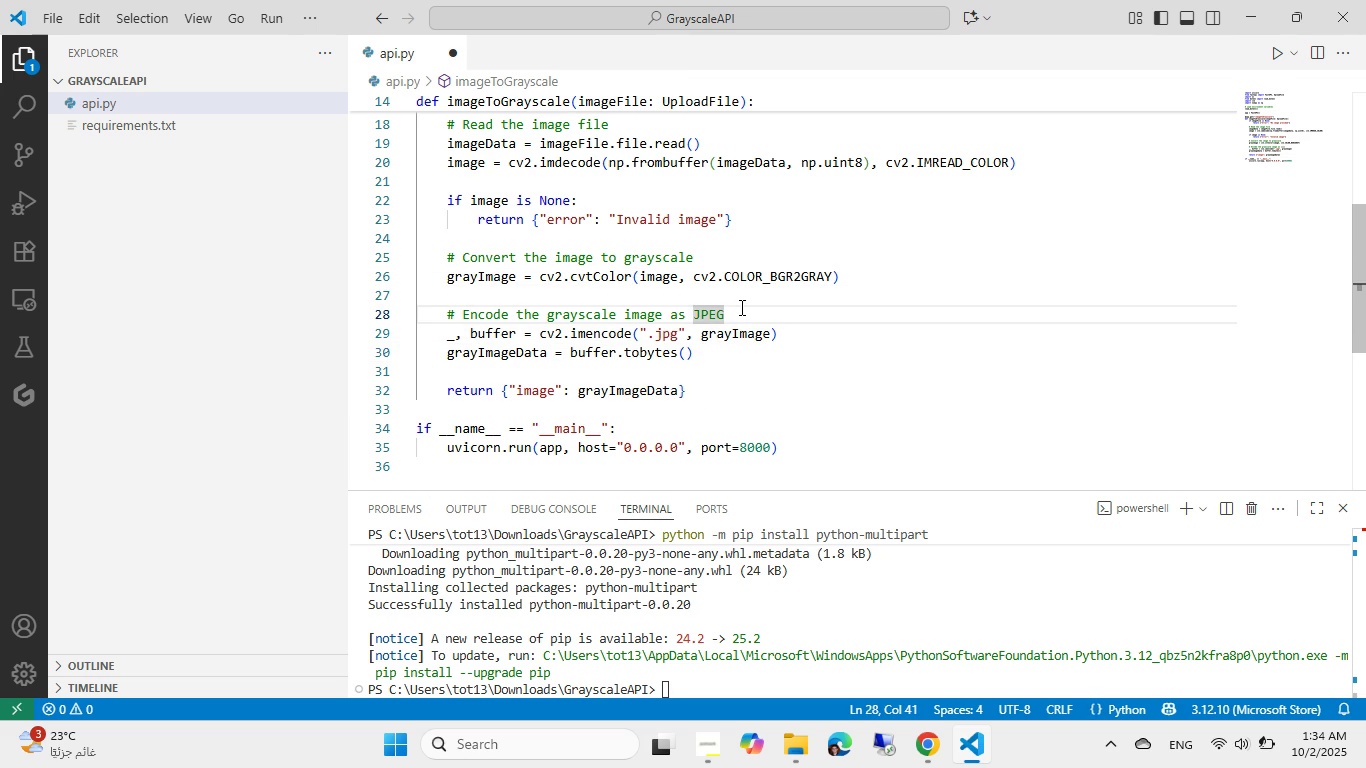 
scroll: coordinate [740, 307], scroll_direction: up, amount: 2.0
 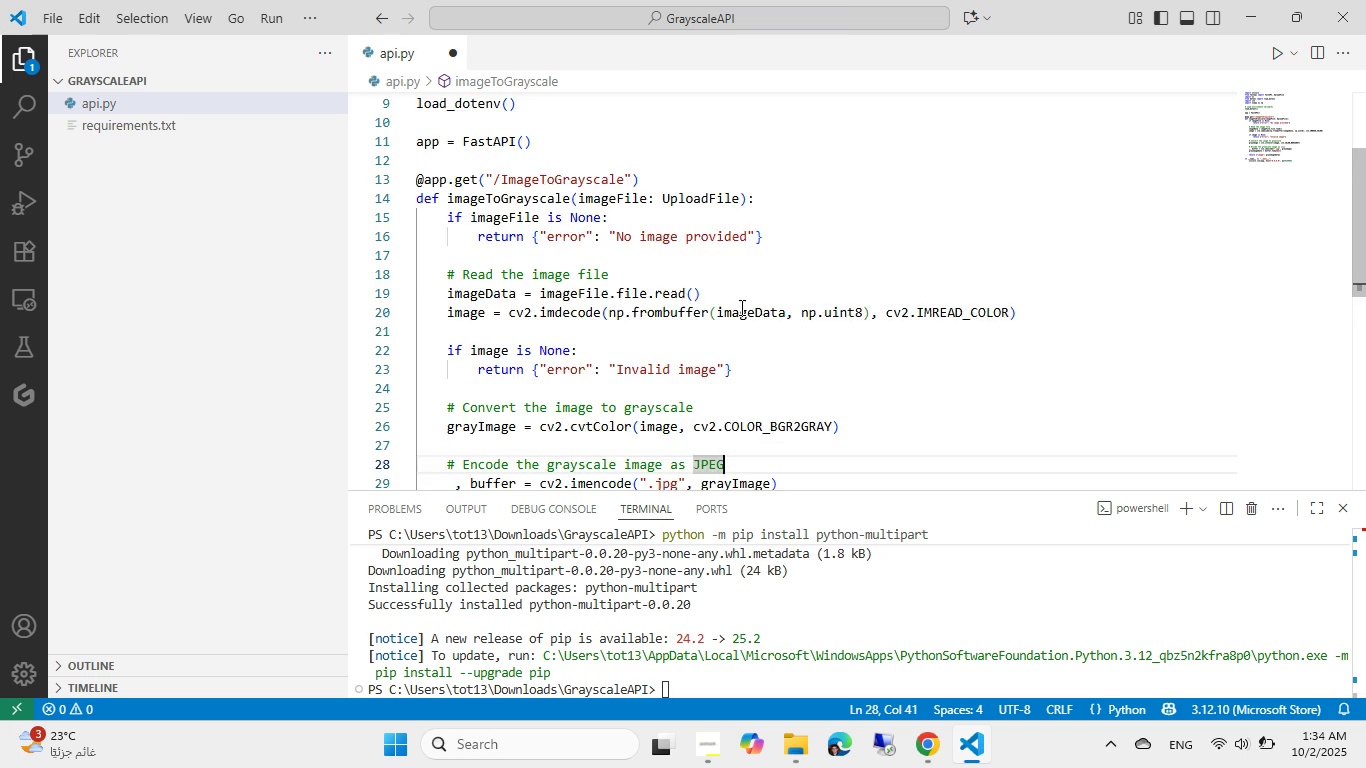 
scroll: coordinate [740, 307], scroll_direction: down, amount: 1.0
 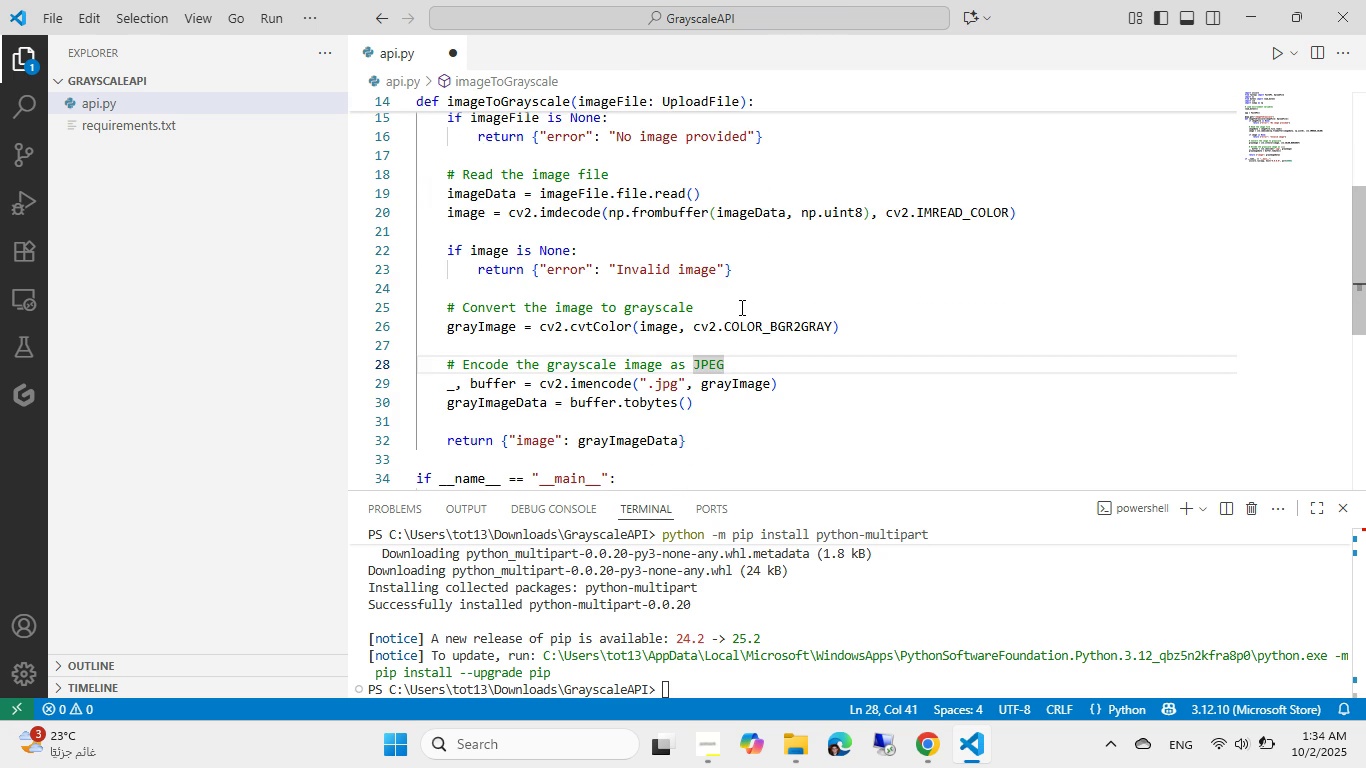 
scroll: coordinate [740, 307], scroll_direction: none, amount: 0.0
 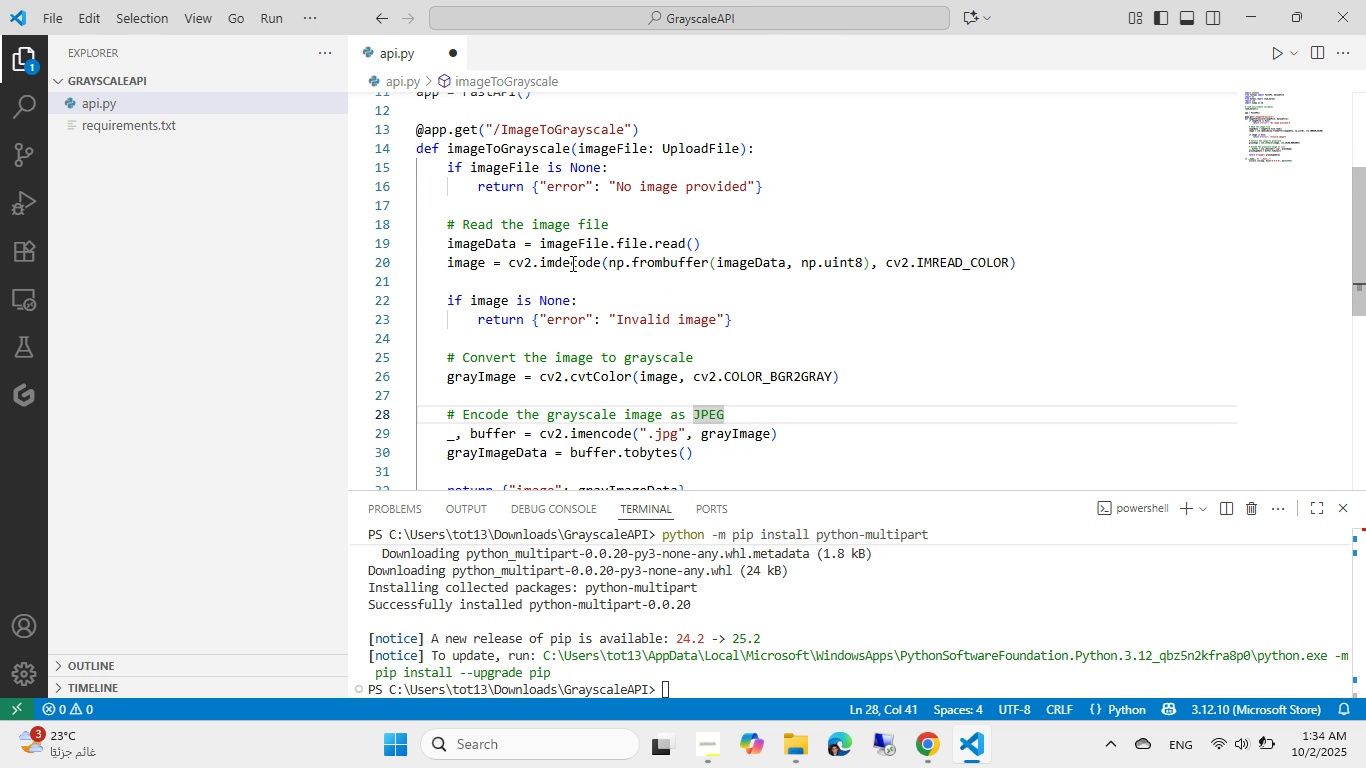 
wait(8.07)
 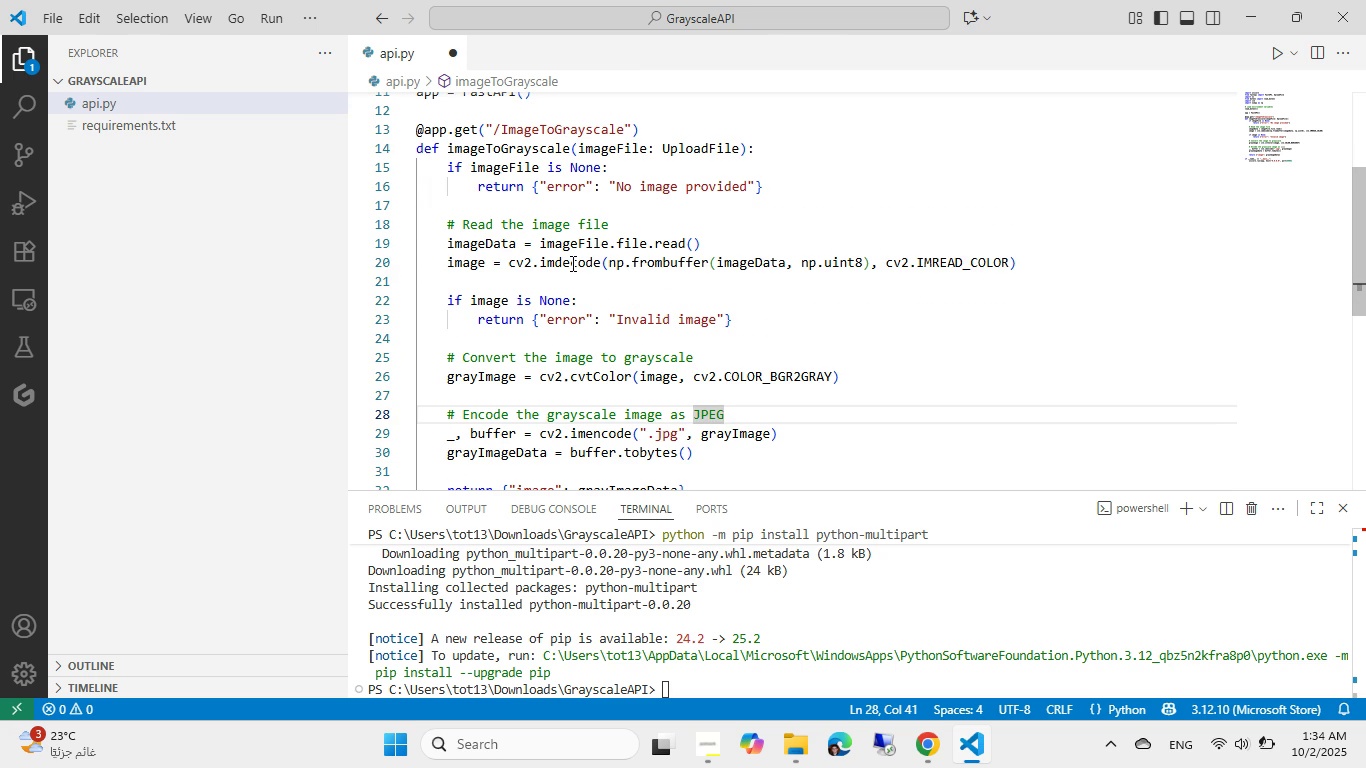 
left_click([563, 262])
 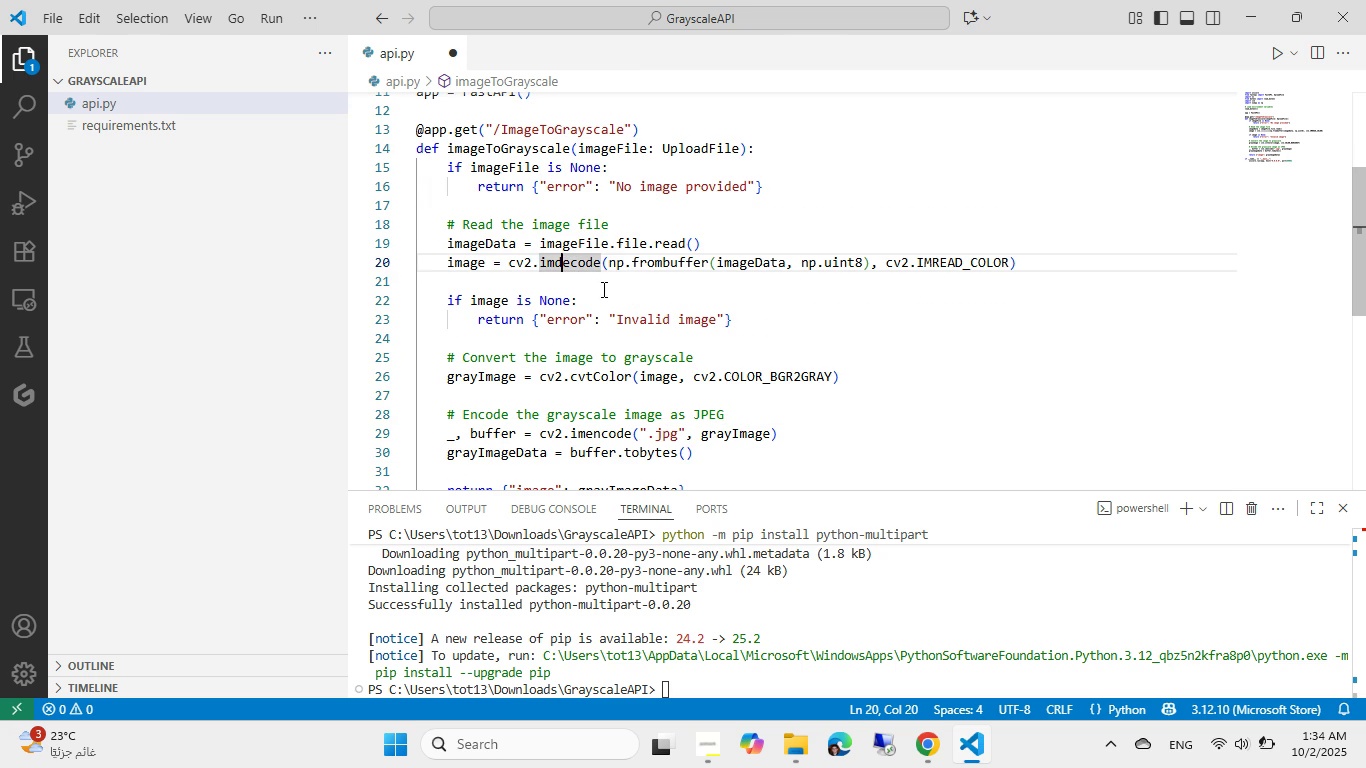 
left_click([602, 289])
 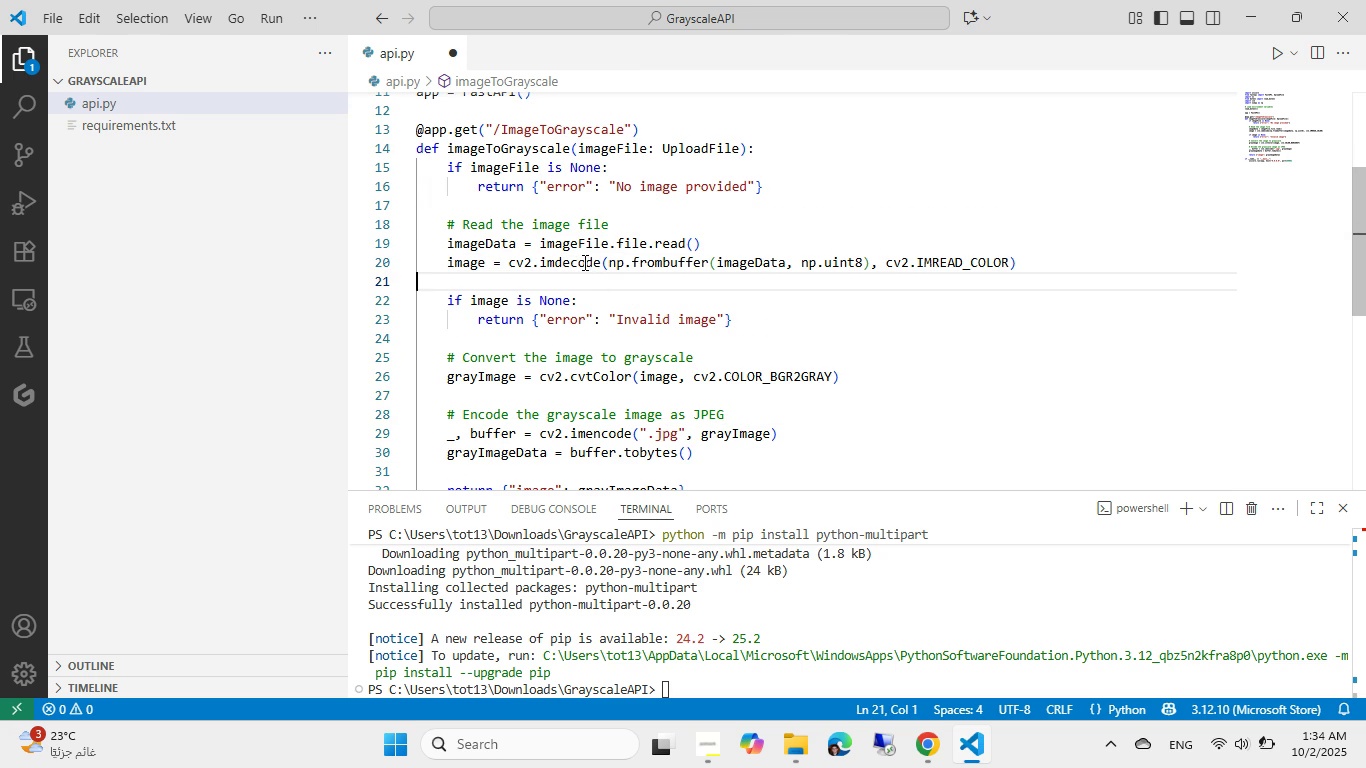 
mouse_move([565, 260])
 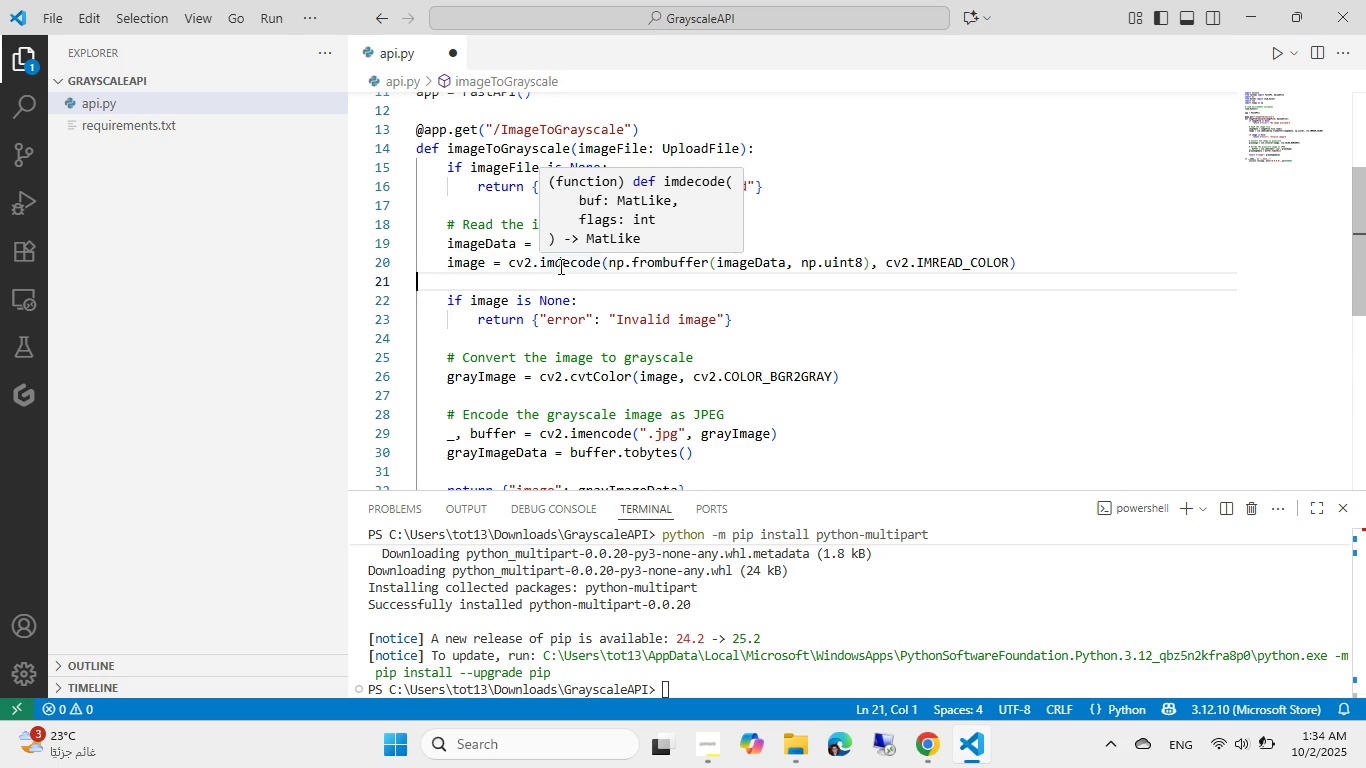 
left_click([559, 266])
 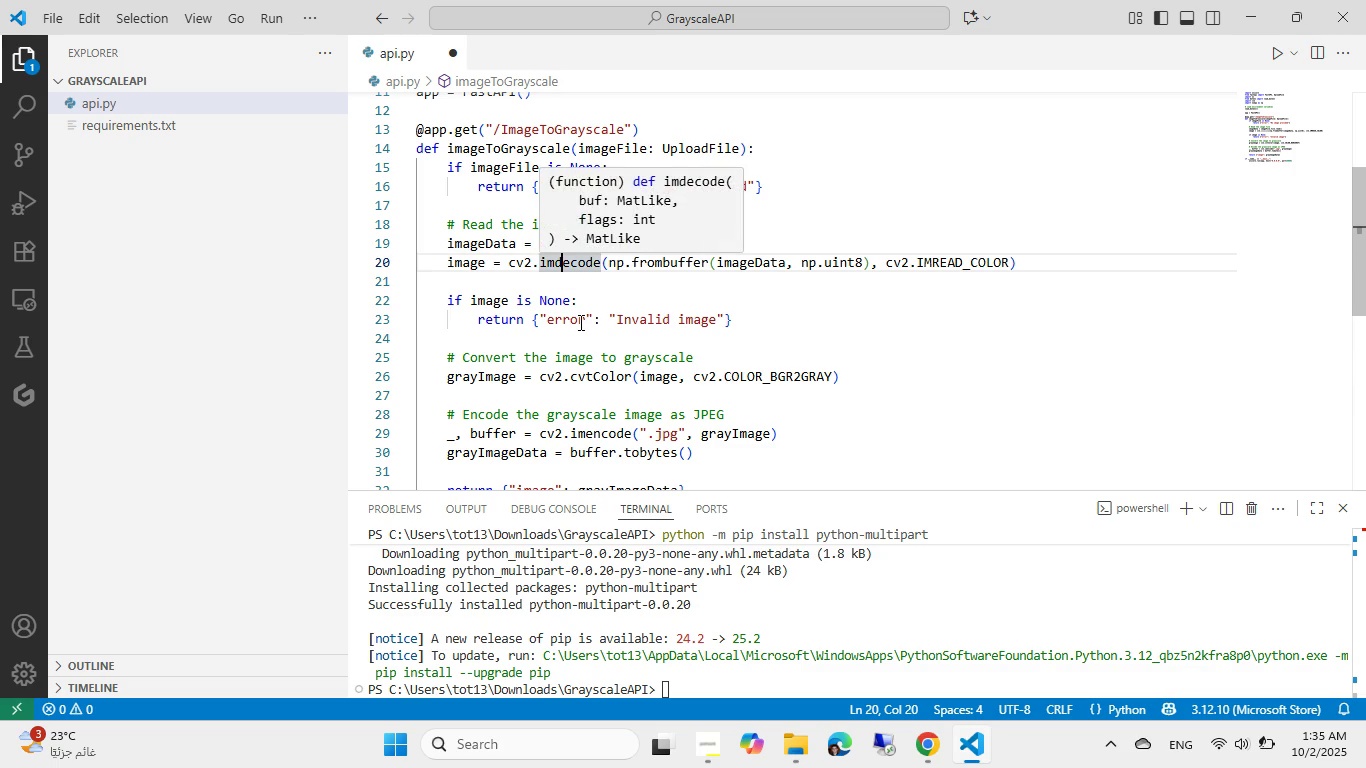 
left_click([579, 322])
 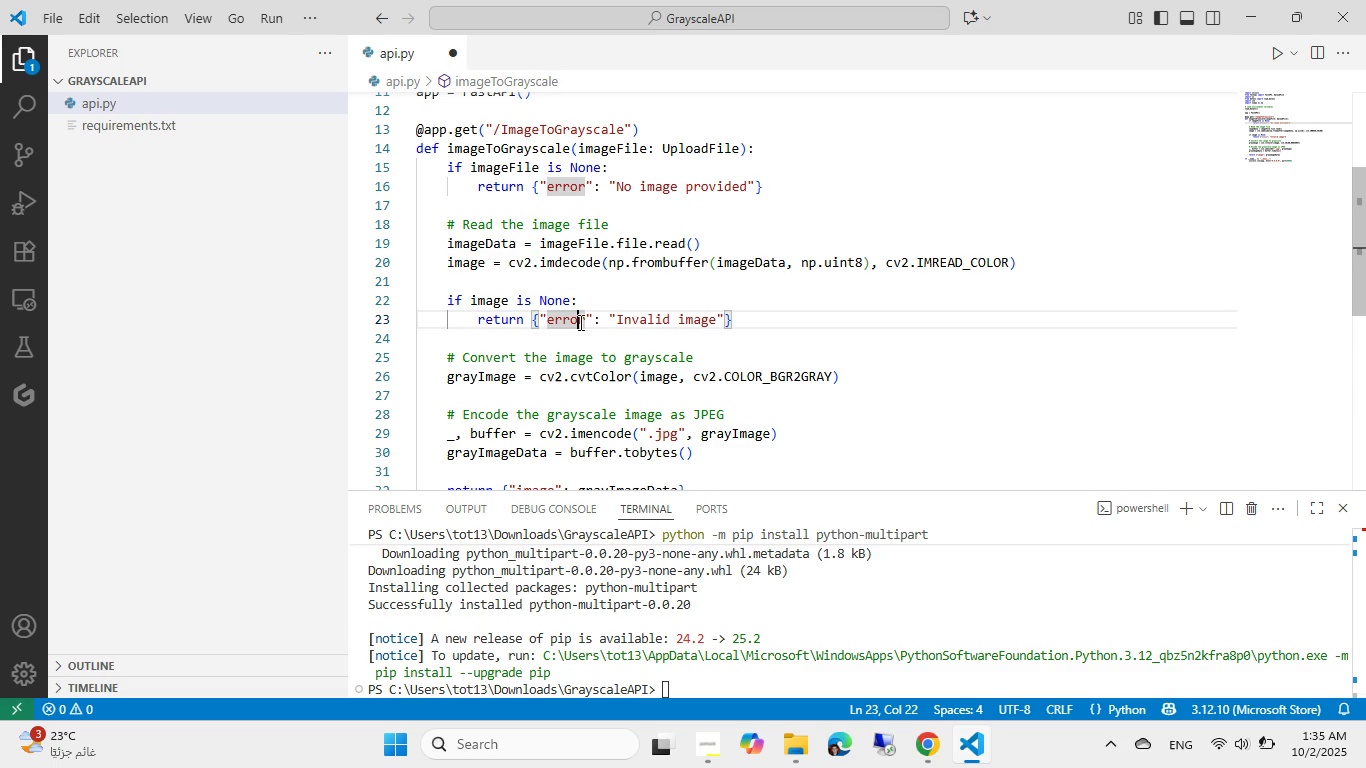 
key(Control+ControlLeft)
 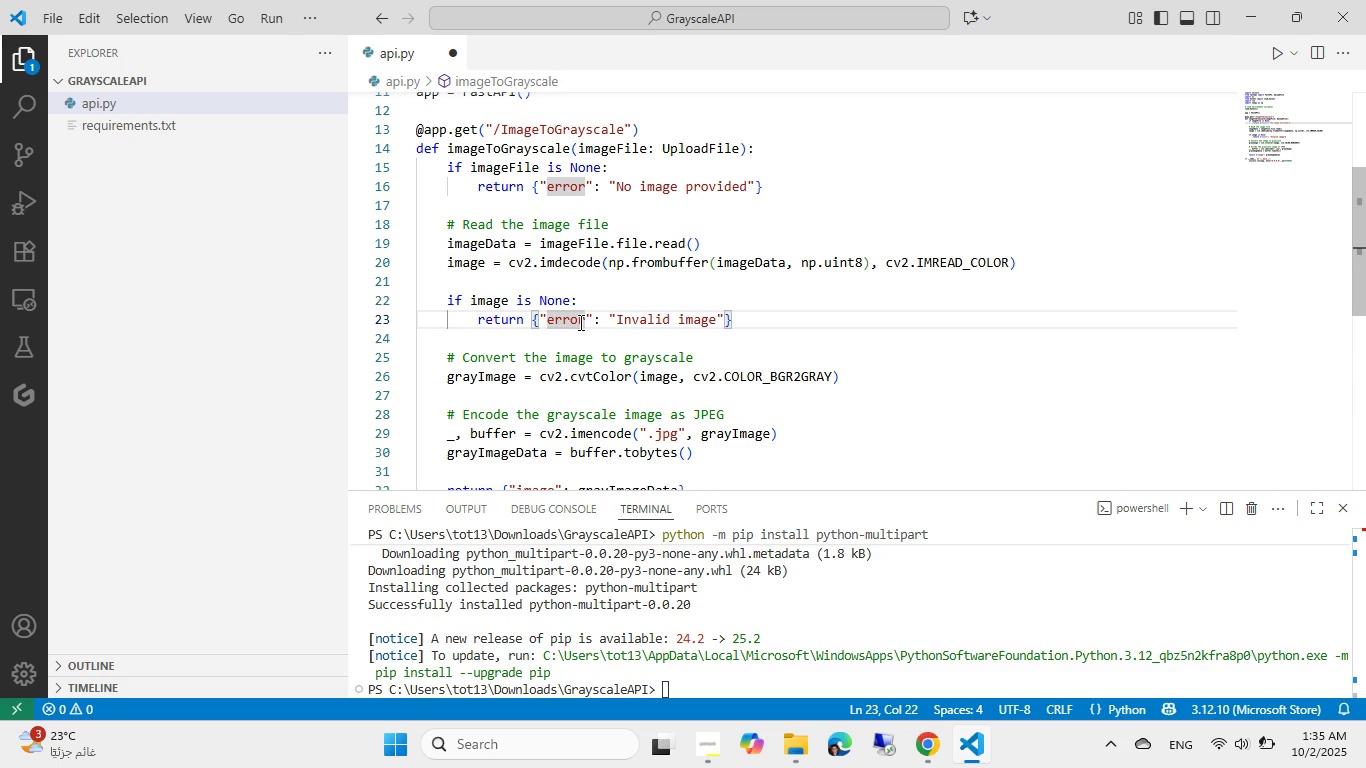 
key(Control+S)
 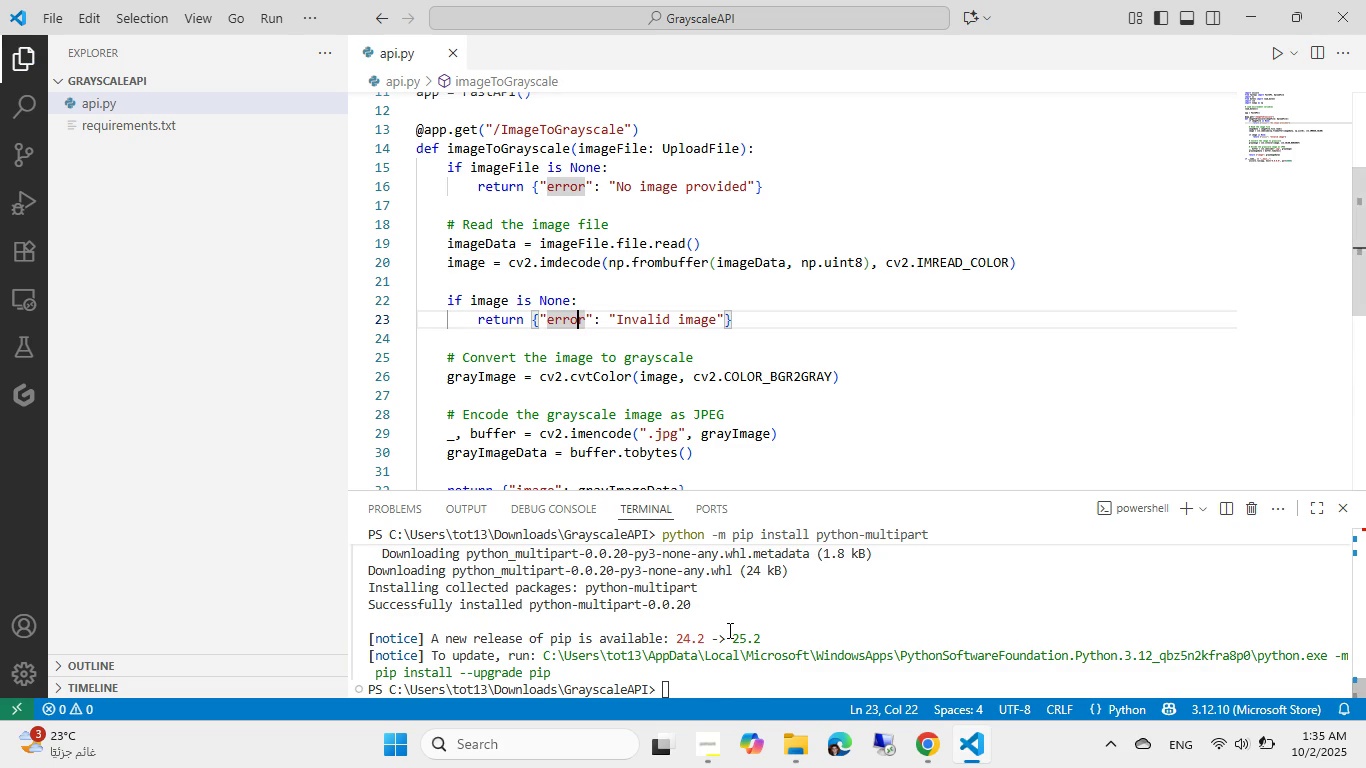 
left_click([728, 630])
 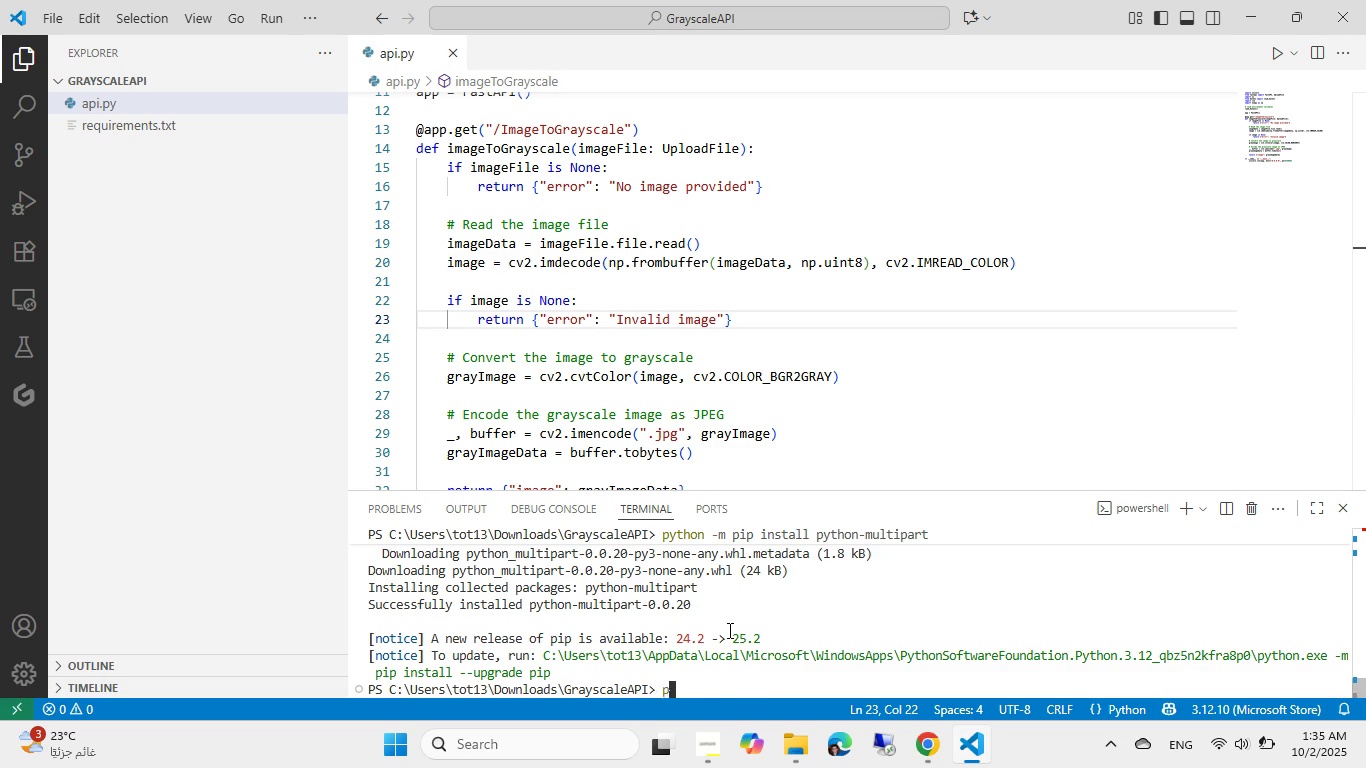 
type(pyth)
key(Tab)
type( ap)
key(Tab)
 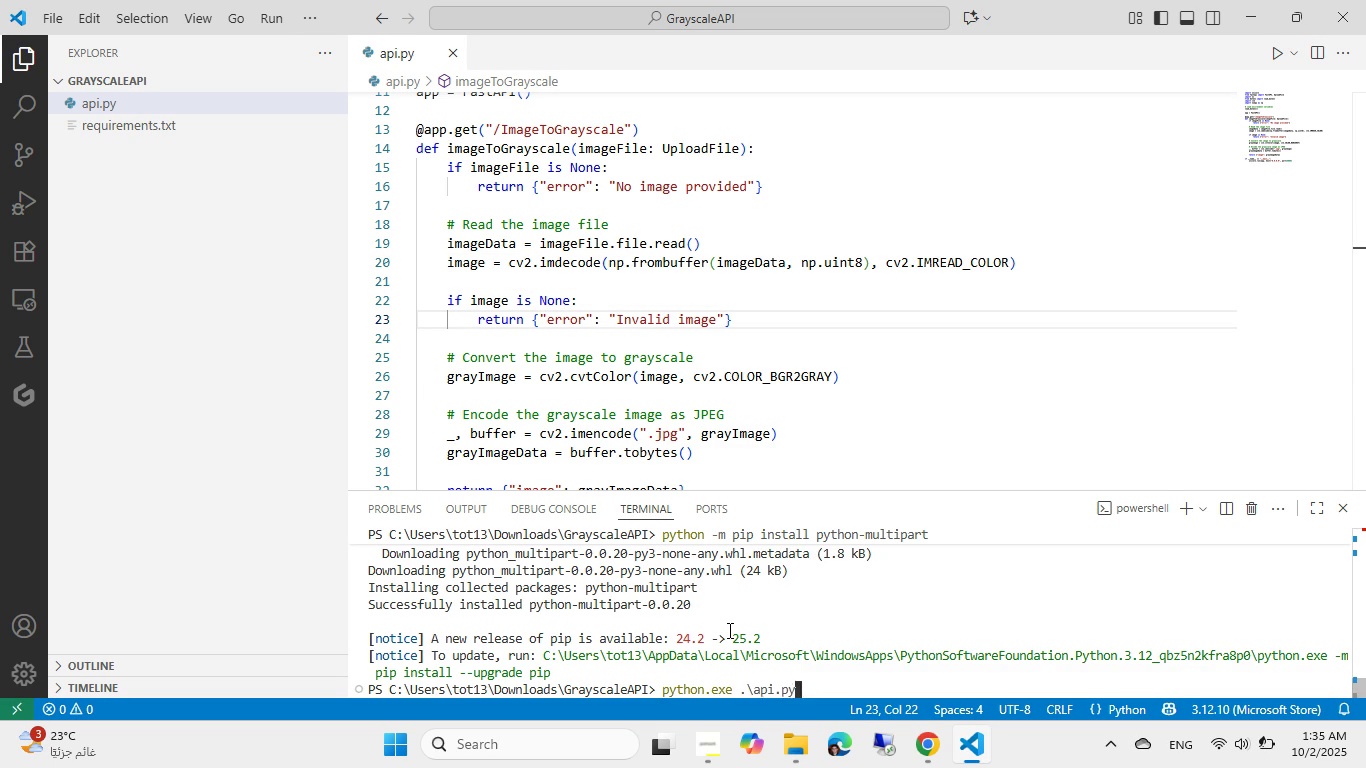 
key(Enter)
 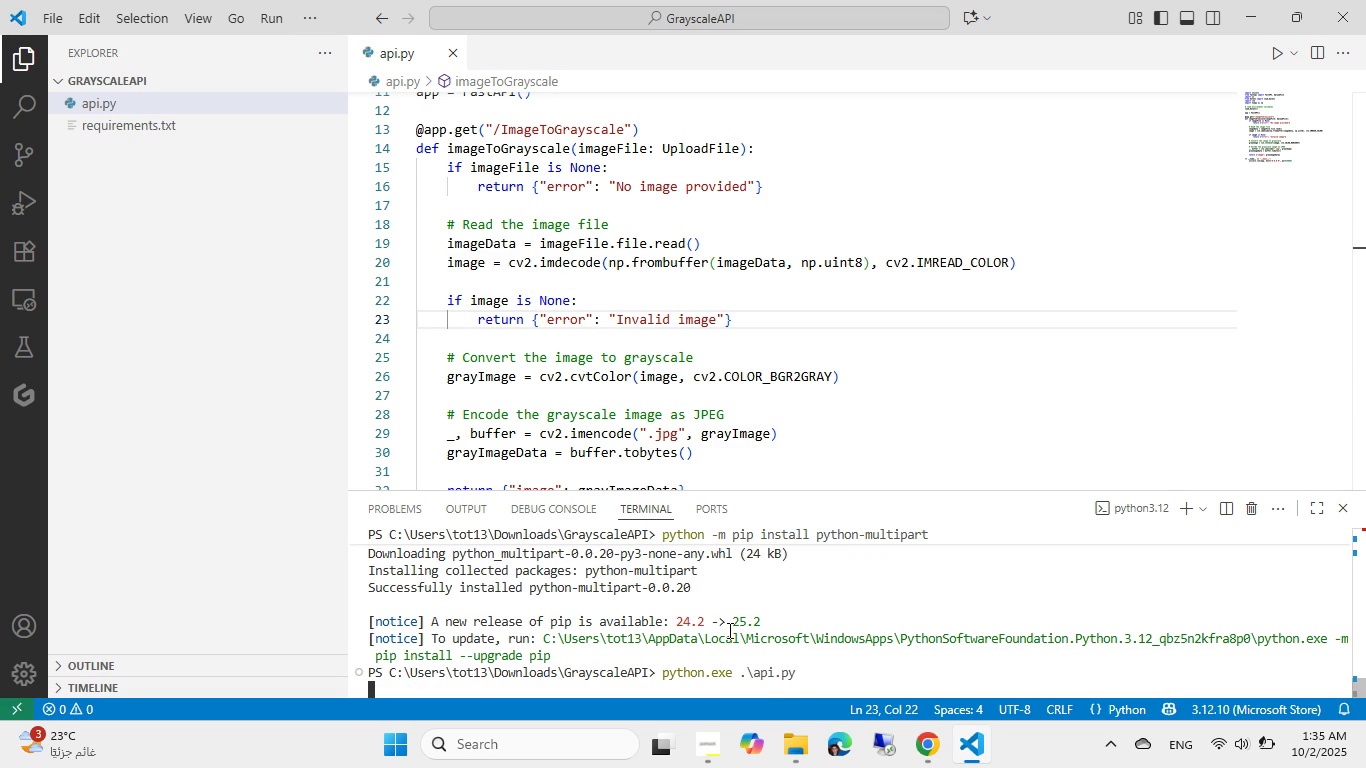 
scroll: coordinate [607, 350], scroll_direction: down, amount: 2.0
 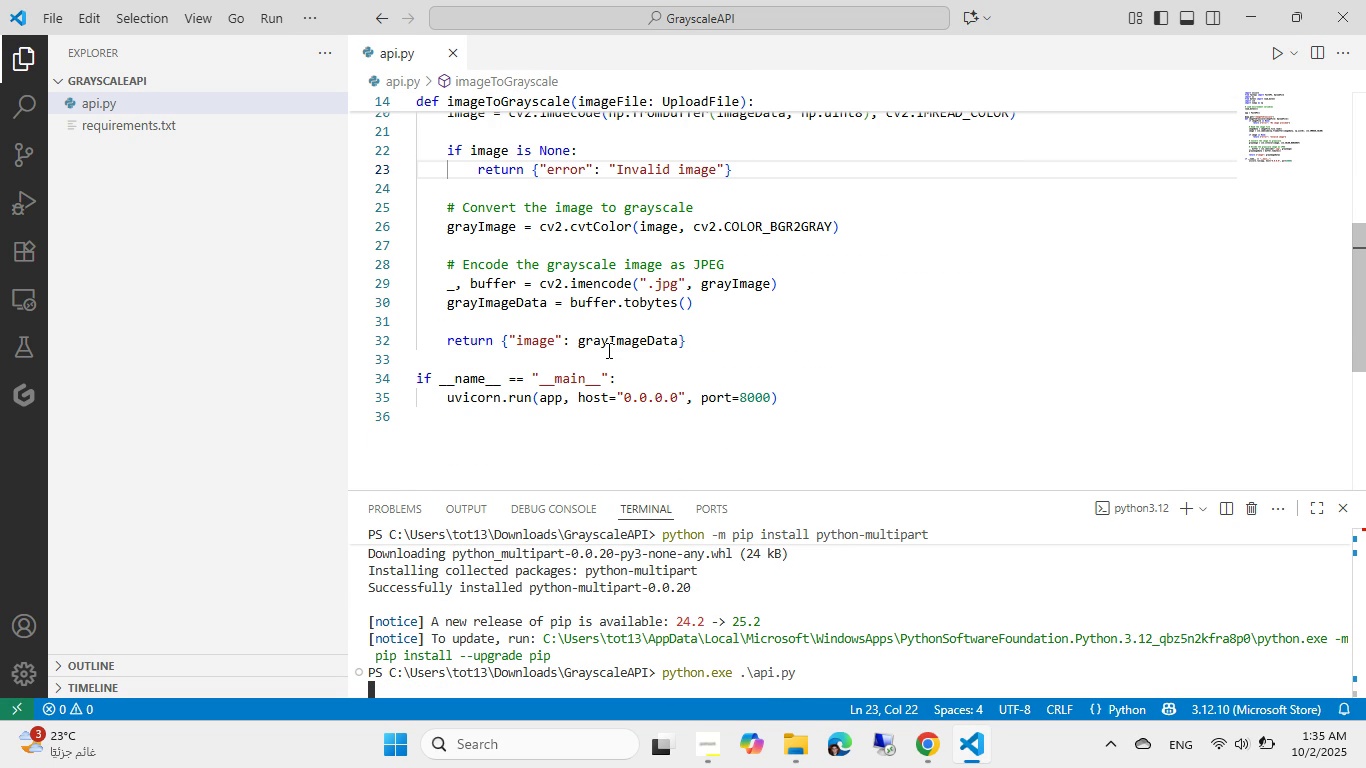 
wait(5.02)
 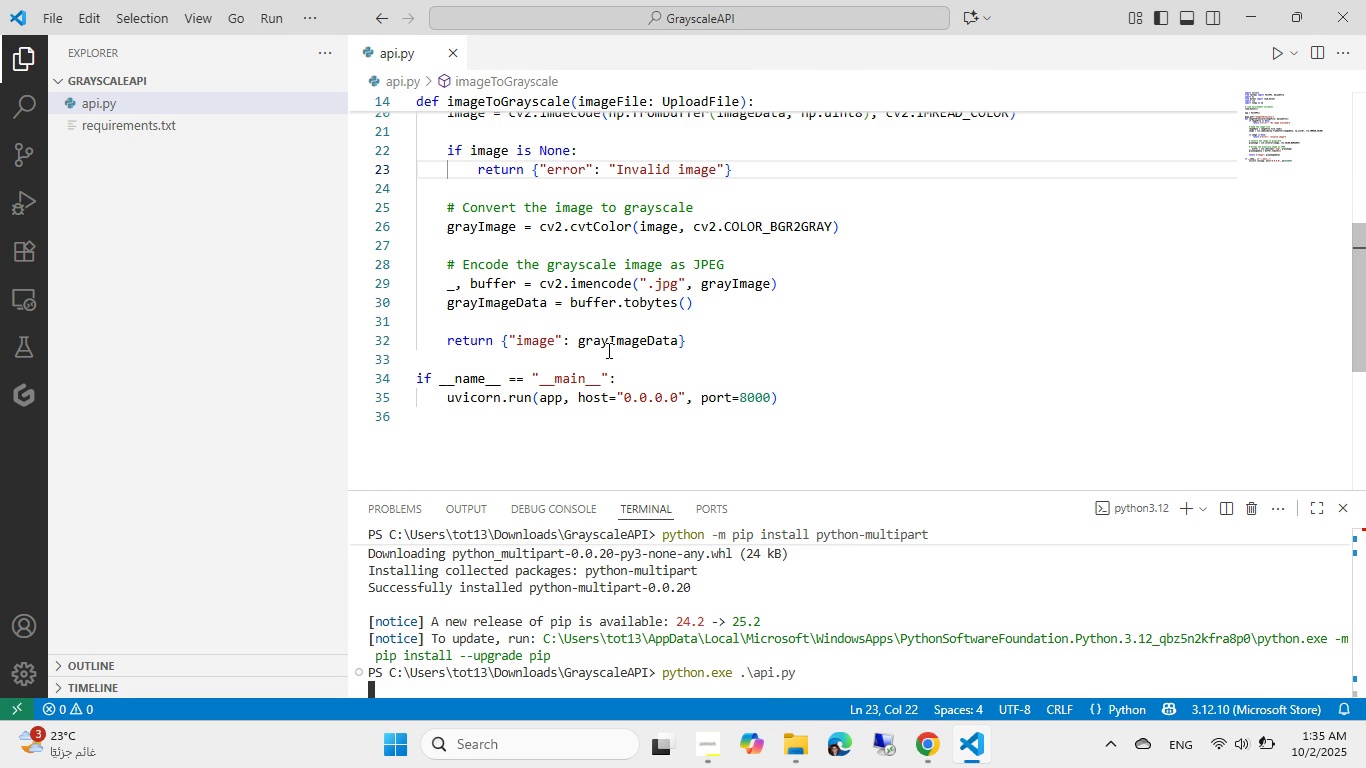 
scroll: coordinate [607, 350], scroll_direction: up, amount: 6.0
 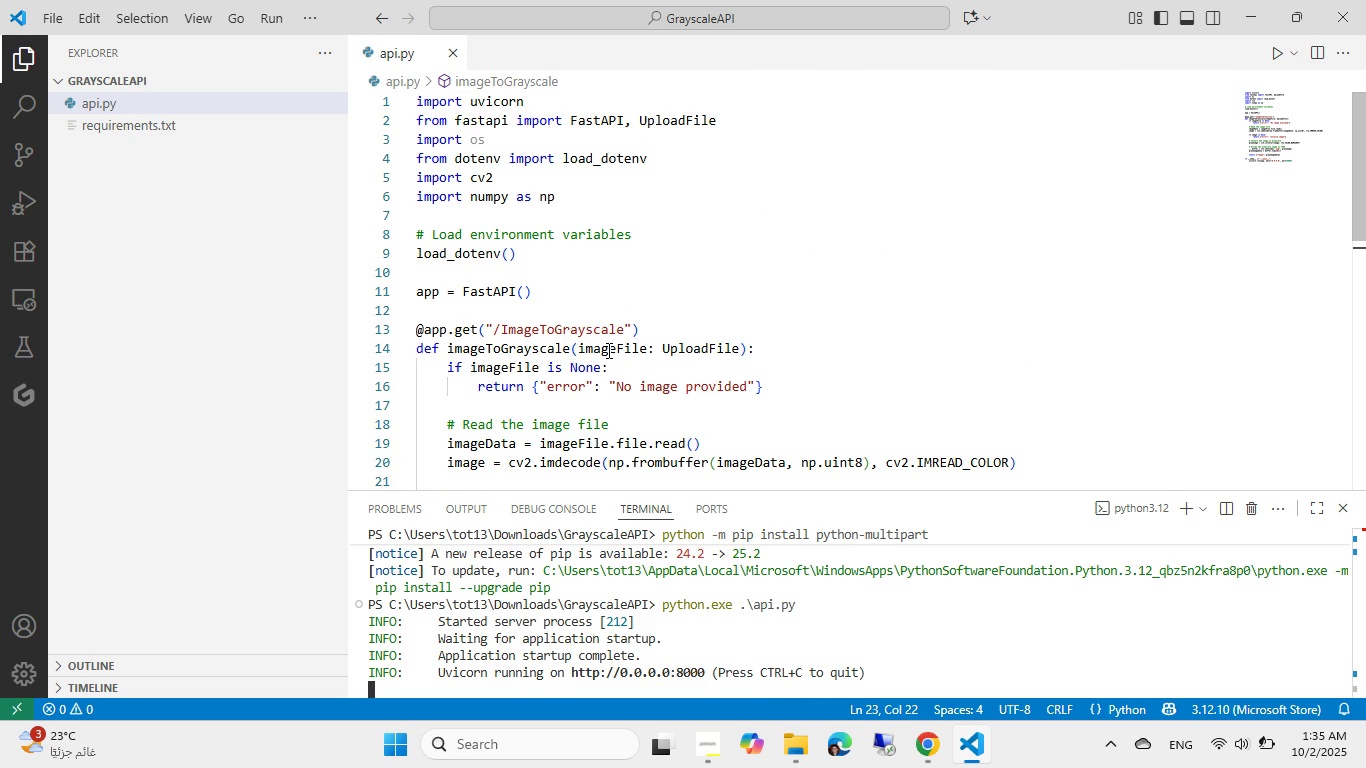 
left_click([679, 605])
 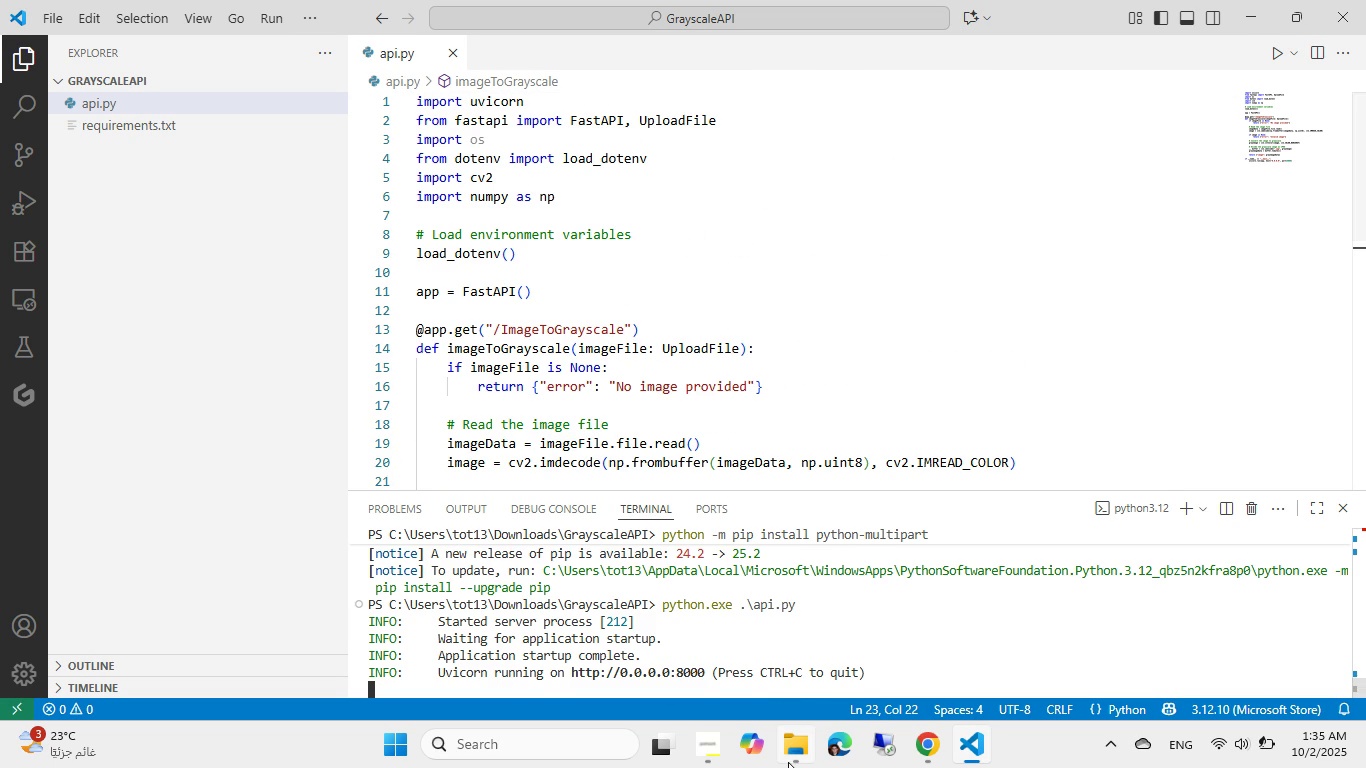 
left_click([788, 762])
 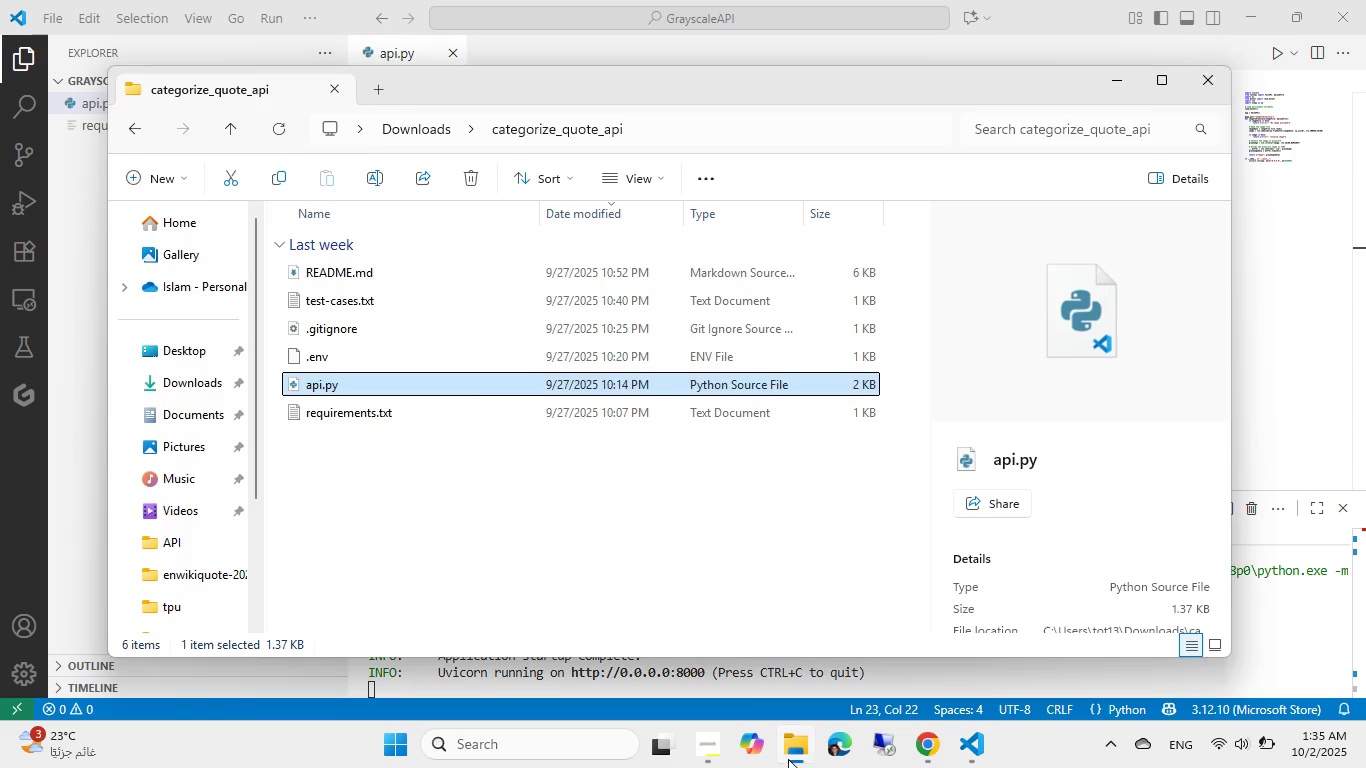 
left_click([788, 759])
 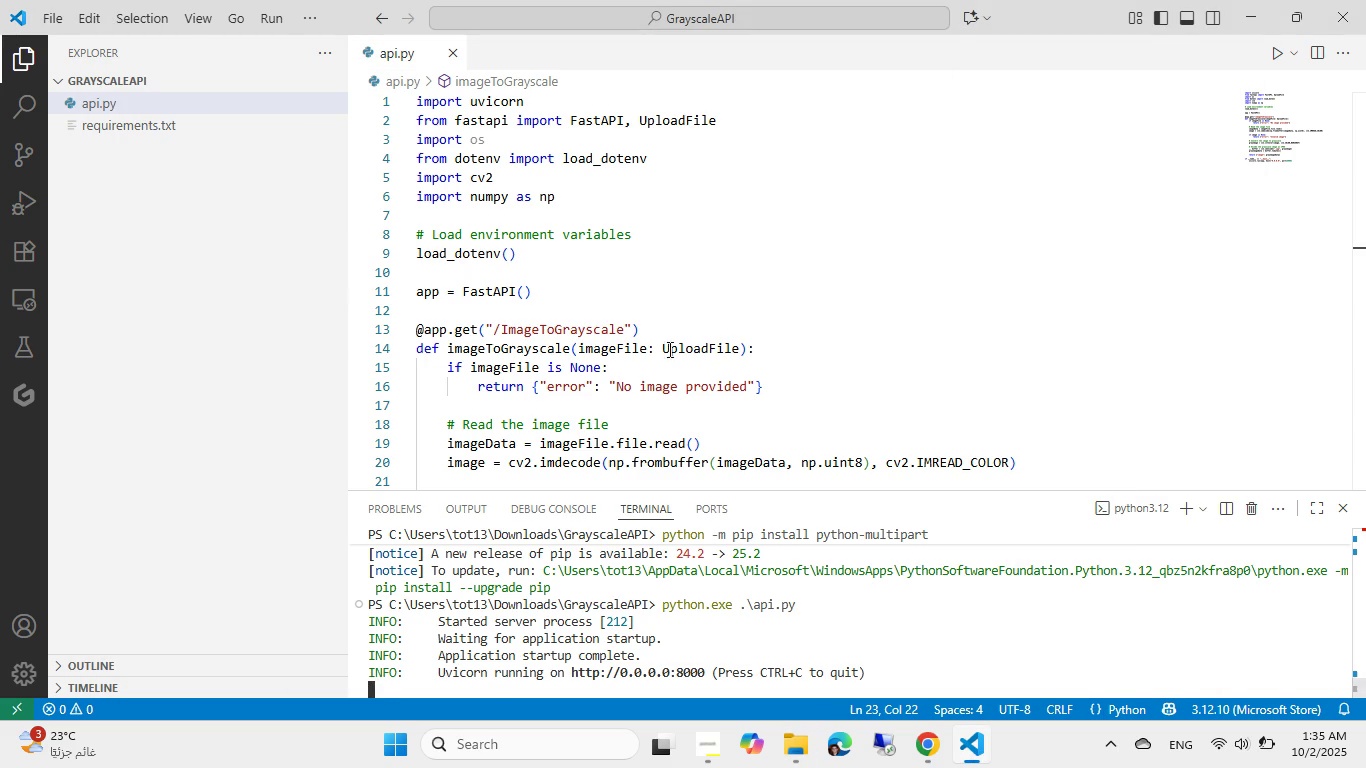 
key(Meta+MetaLeft)
 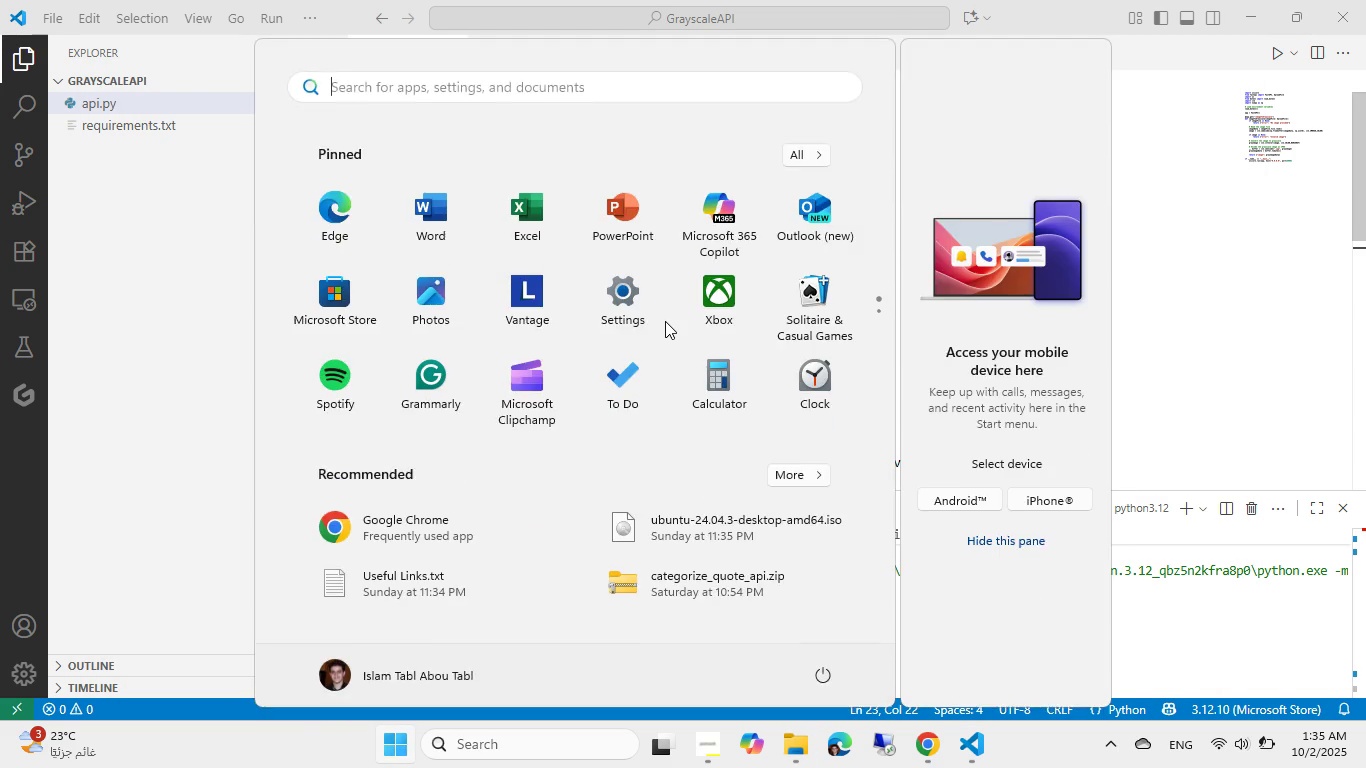 
type(postm)
 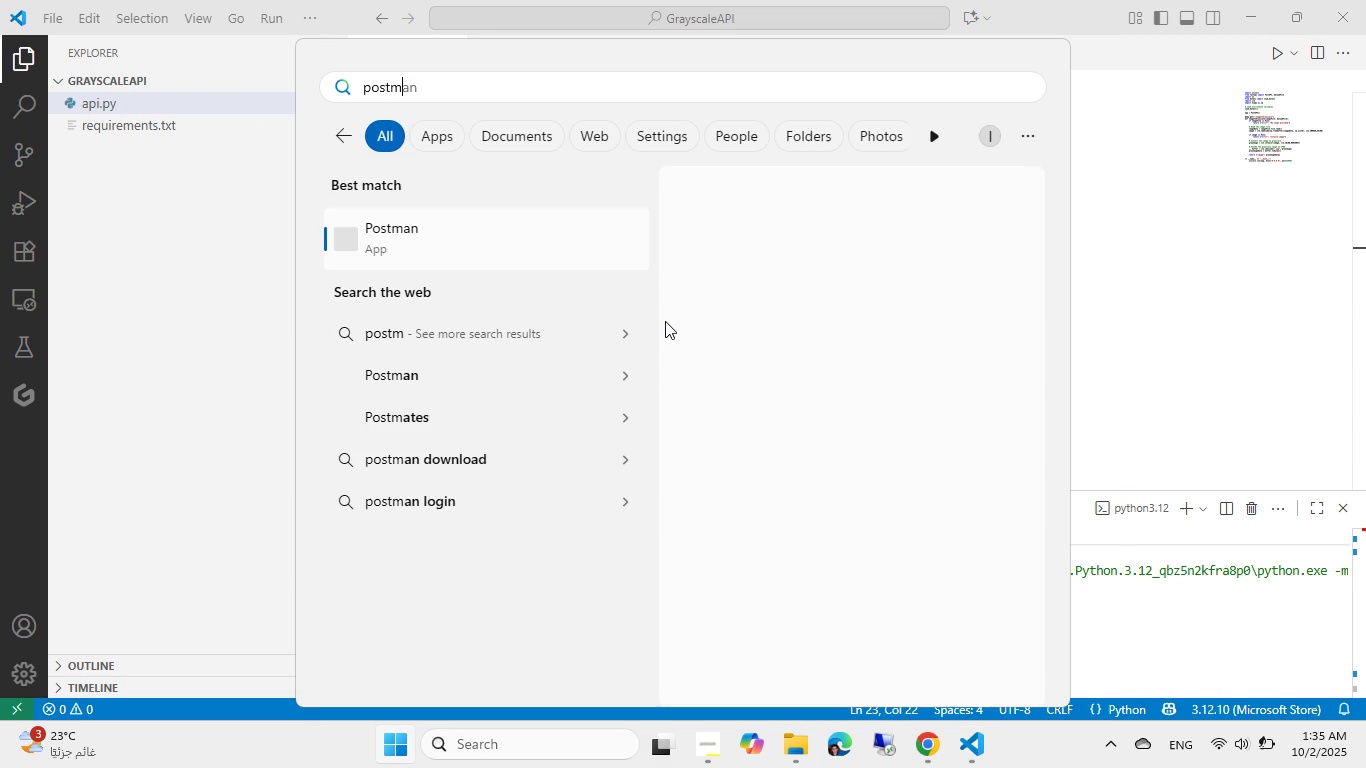 
key(Enter)
 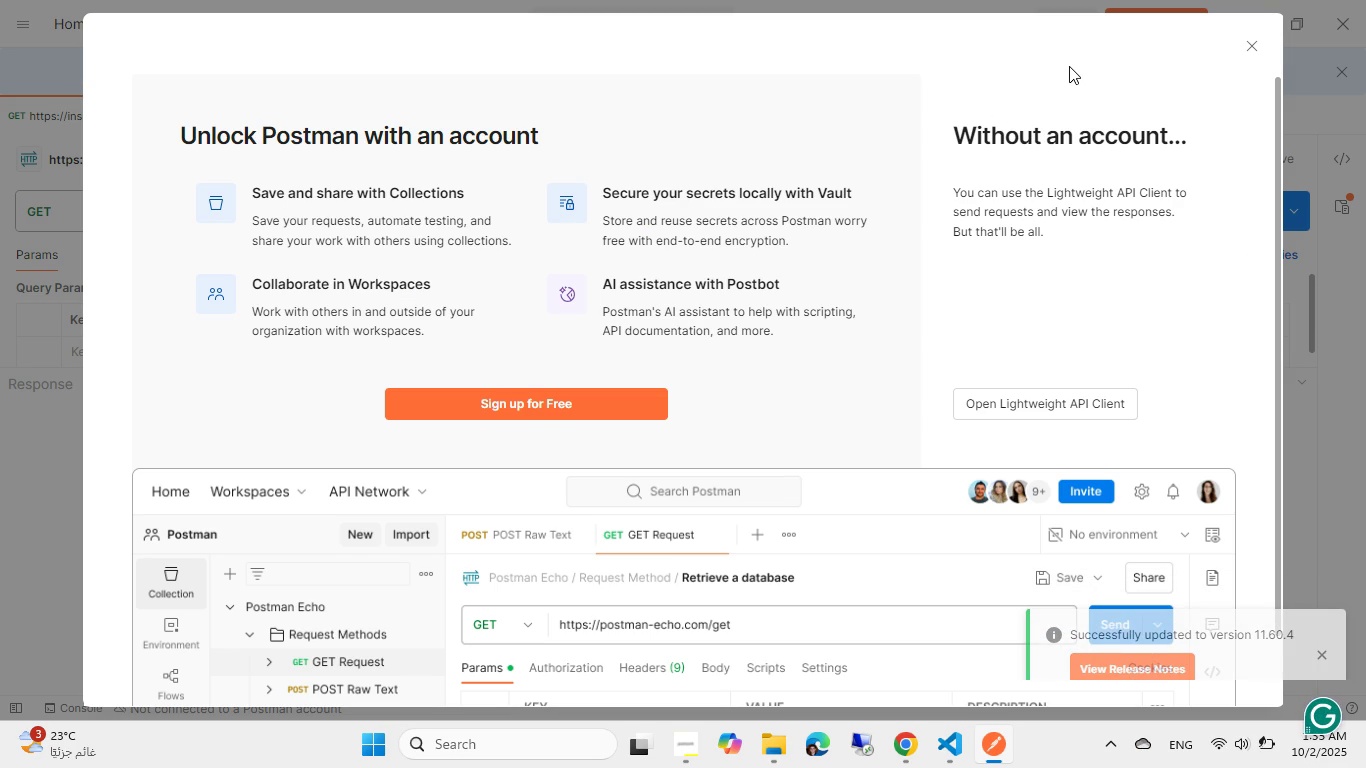 
wait(29.76)
 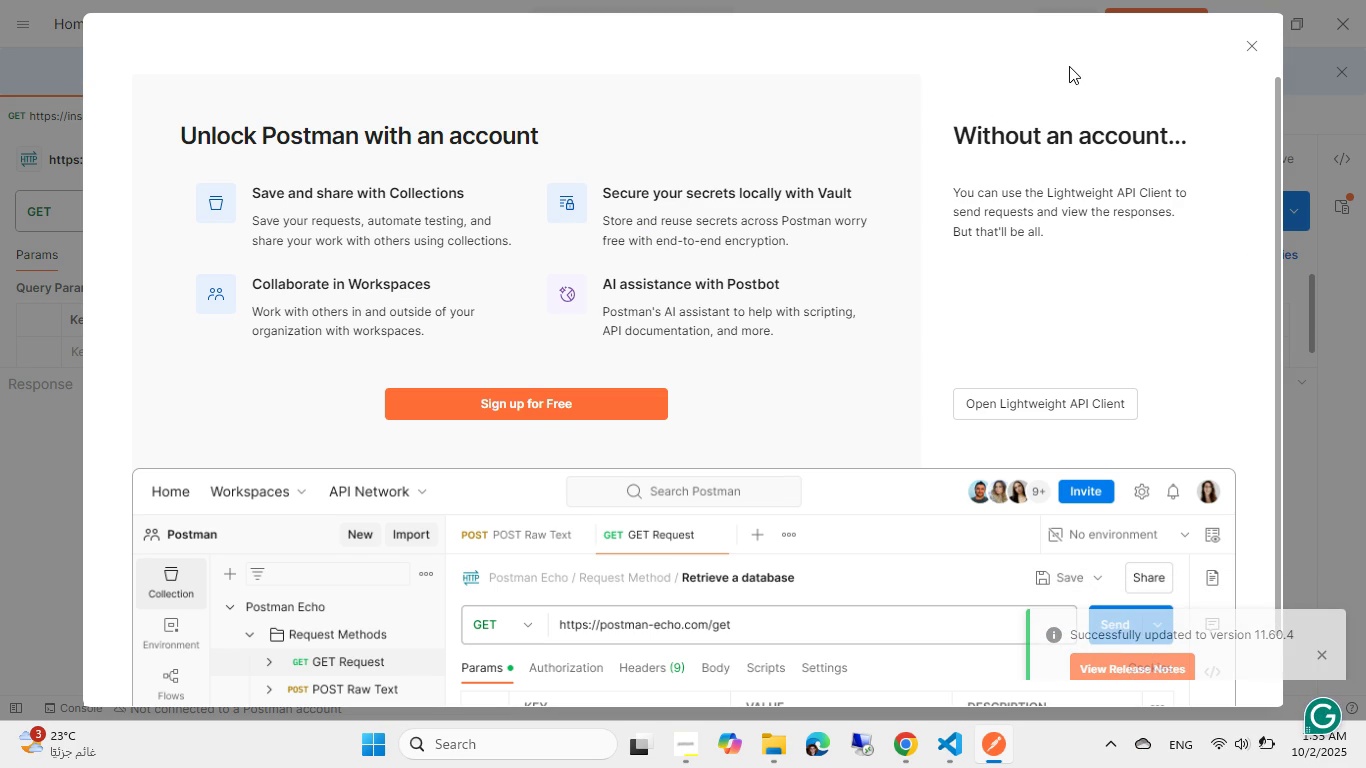 
left_click([1252, 44])
 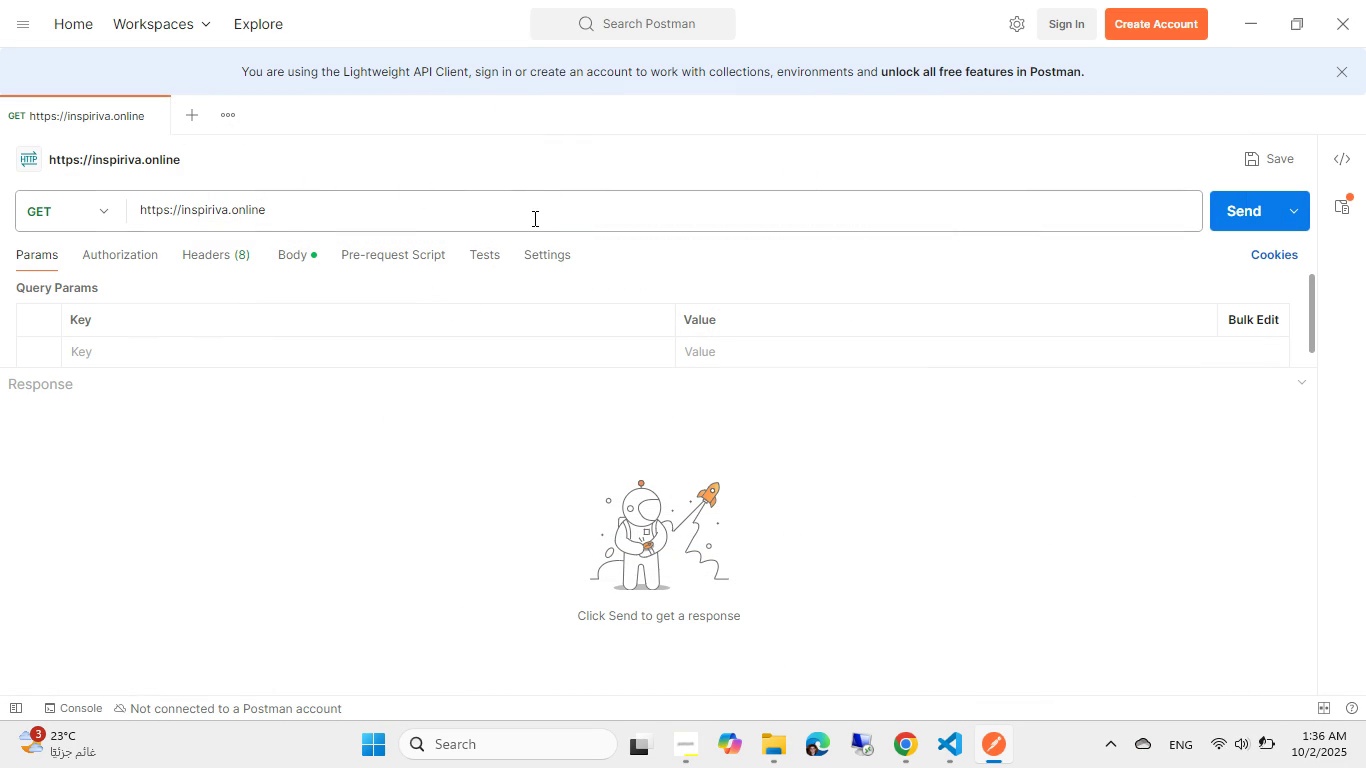 
left_click([533, 215])
 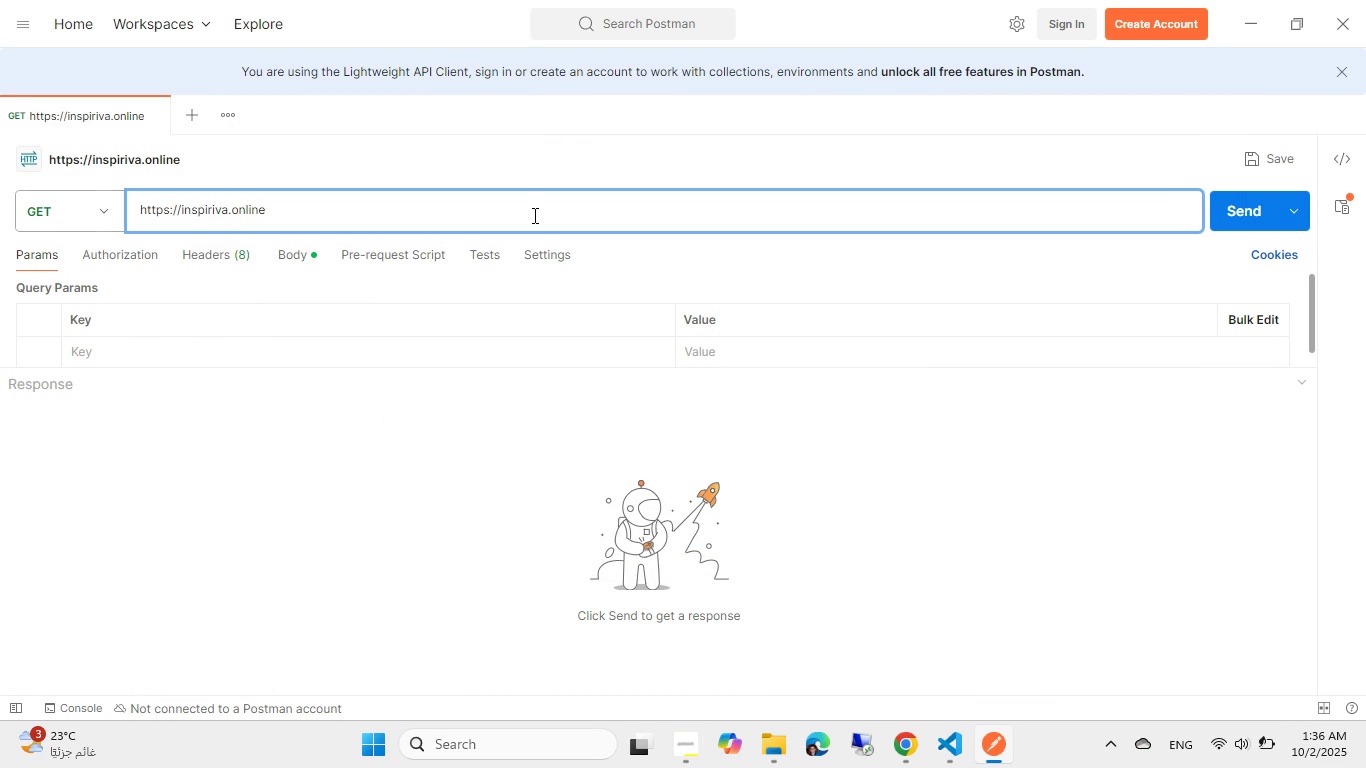 
key(Control+ControlLeft)
 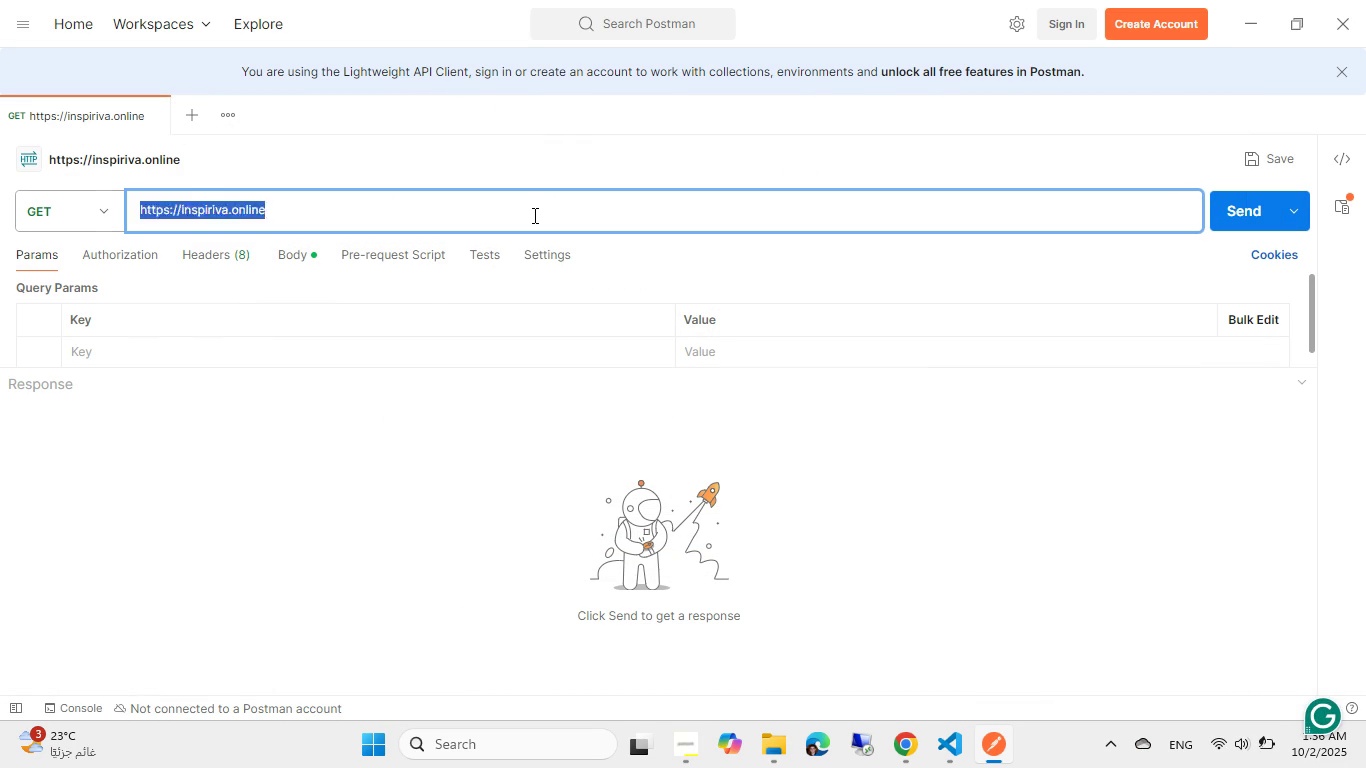 
key(Control+A)
 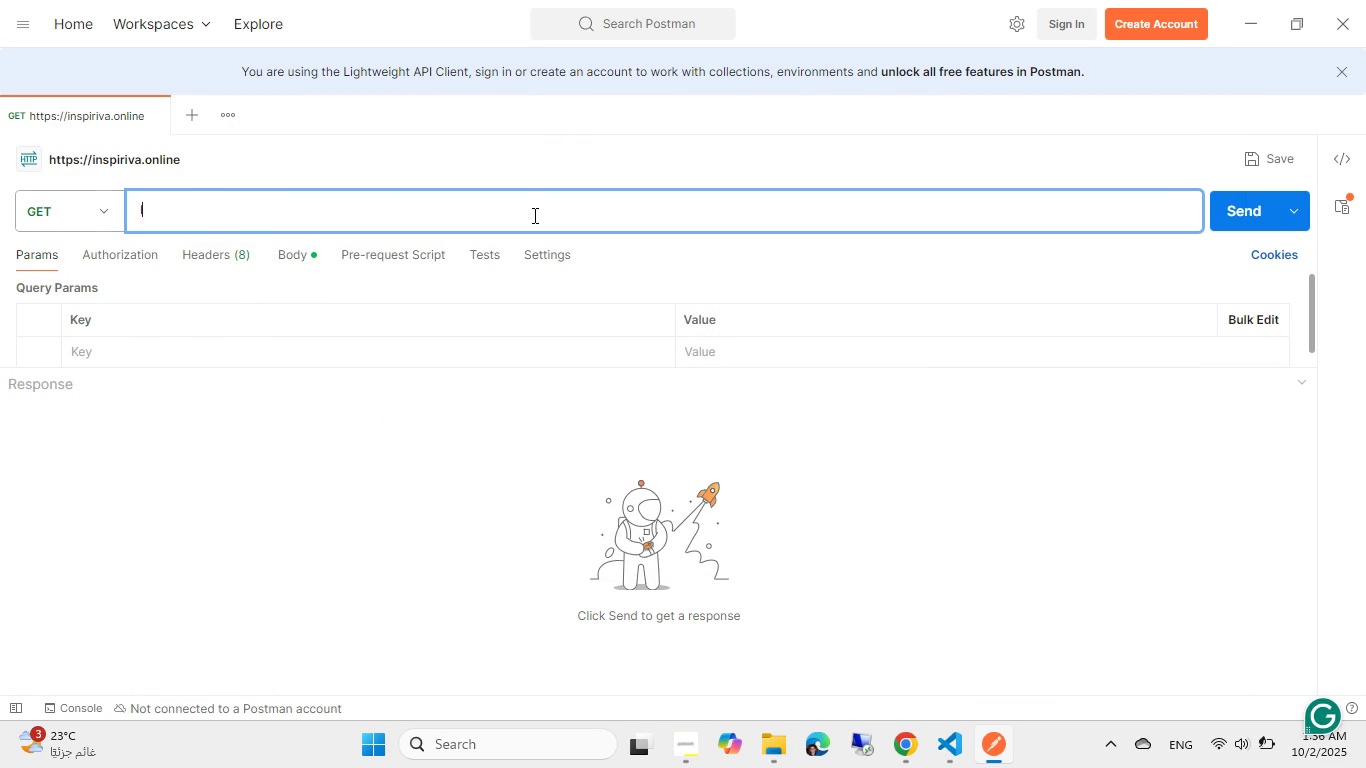 
type(localhost:8000)
 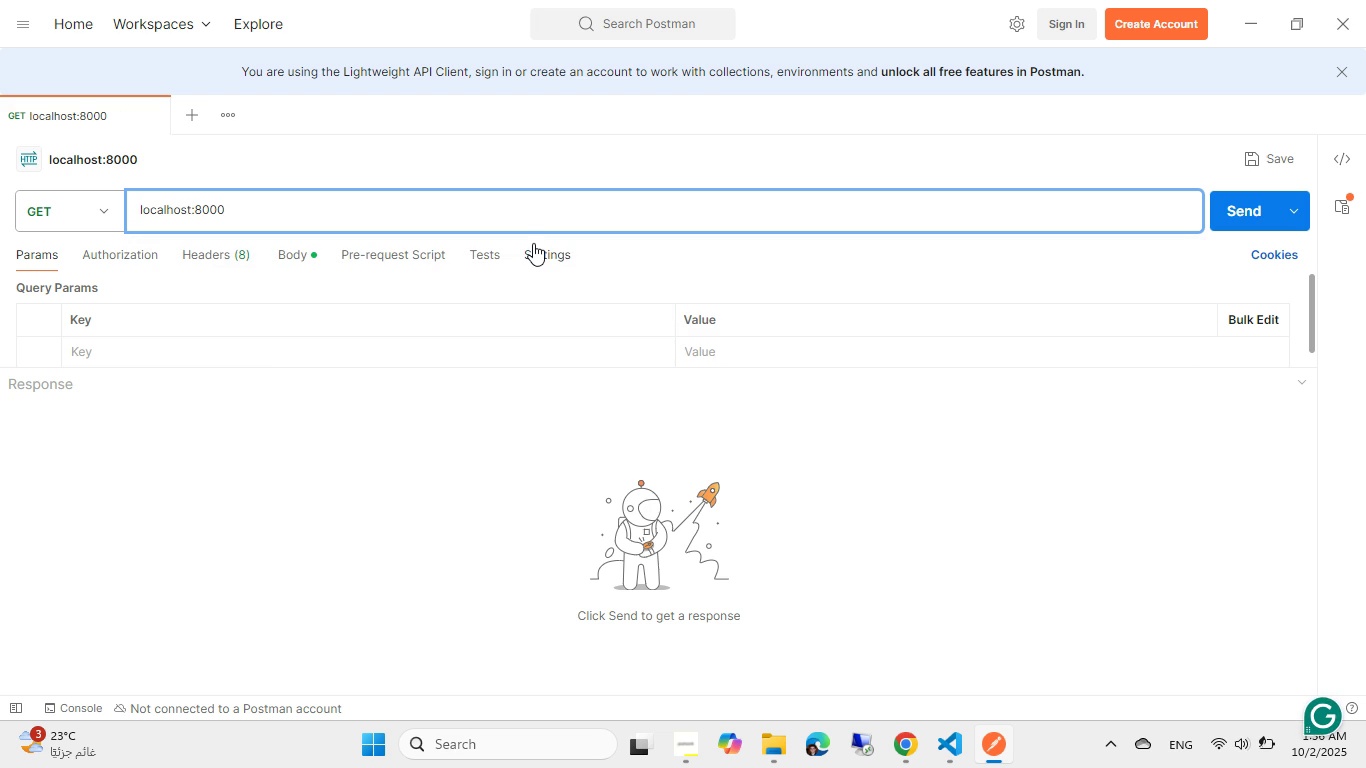 
key(Alt+AltLeft)
 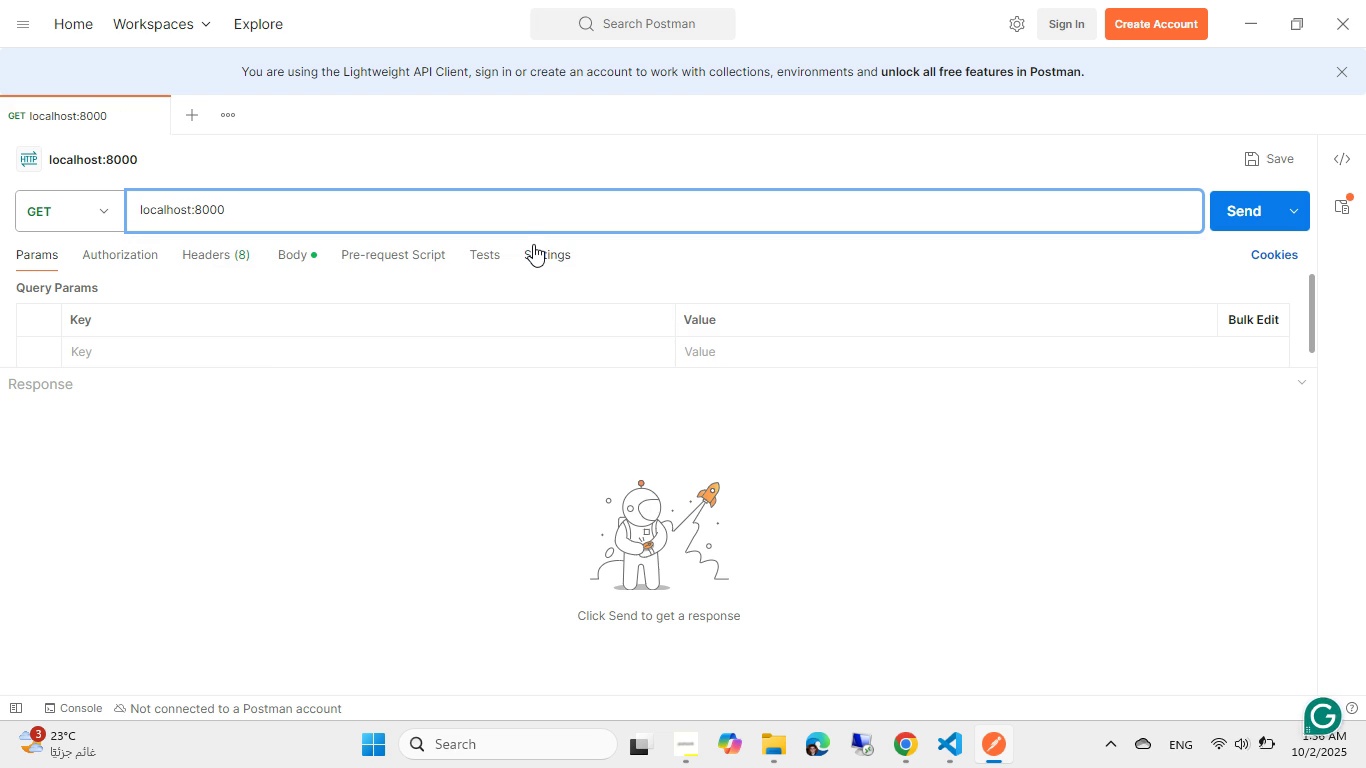 
key(Alt+Tab)
 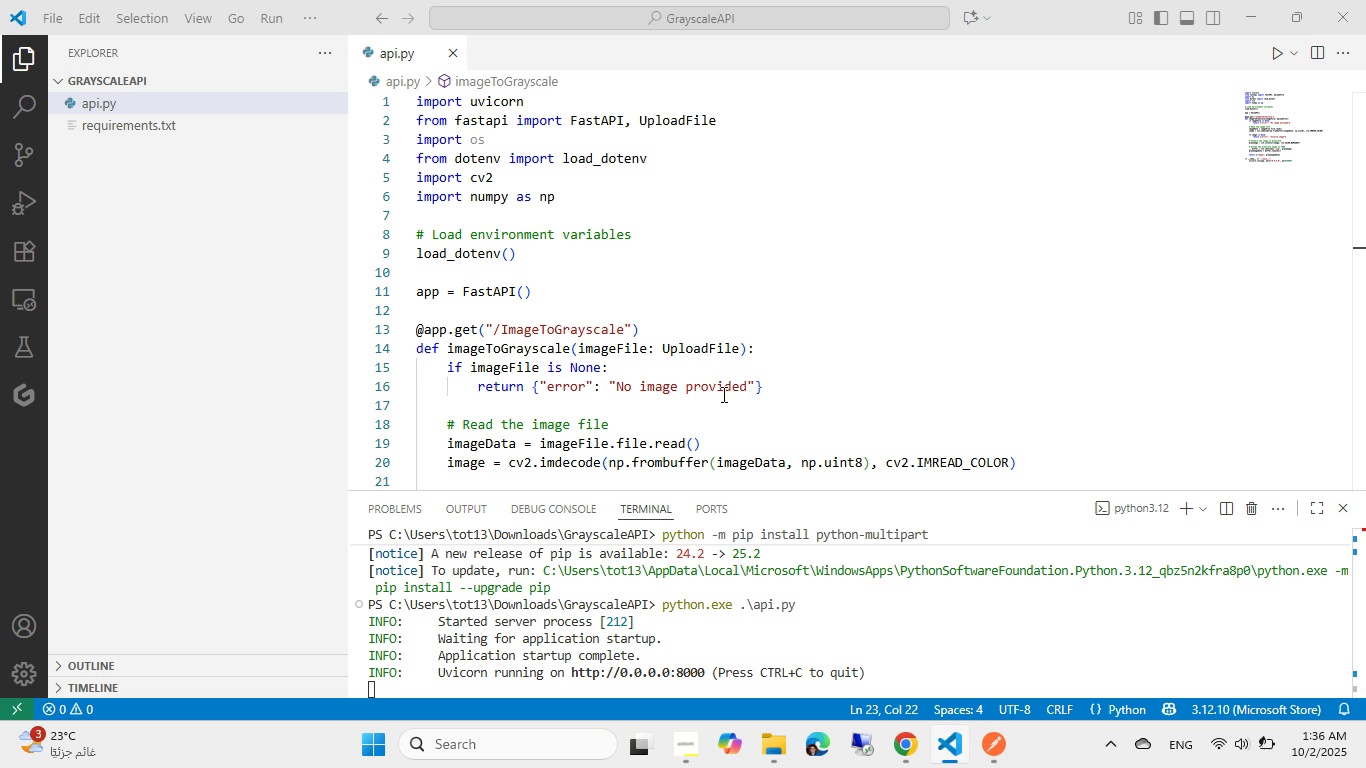 
scroll: coordinate [674, 344], scroll_direction: down, amount: 2.0
 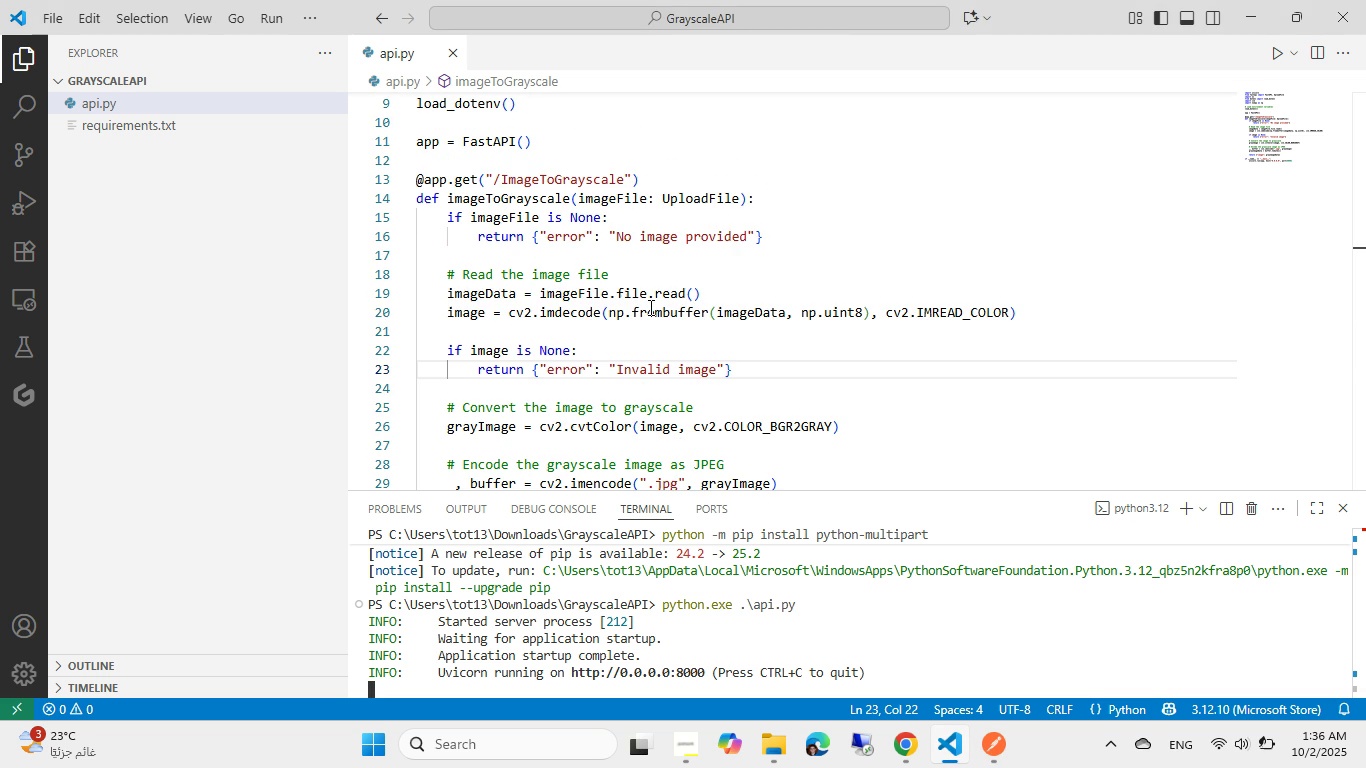 
left_click([649, 307])
 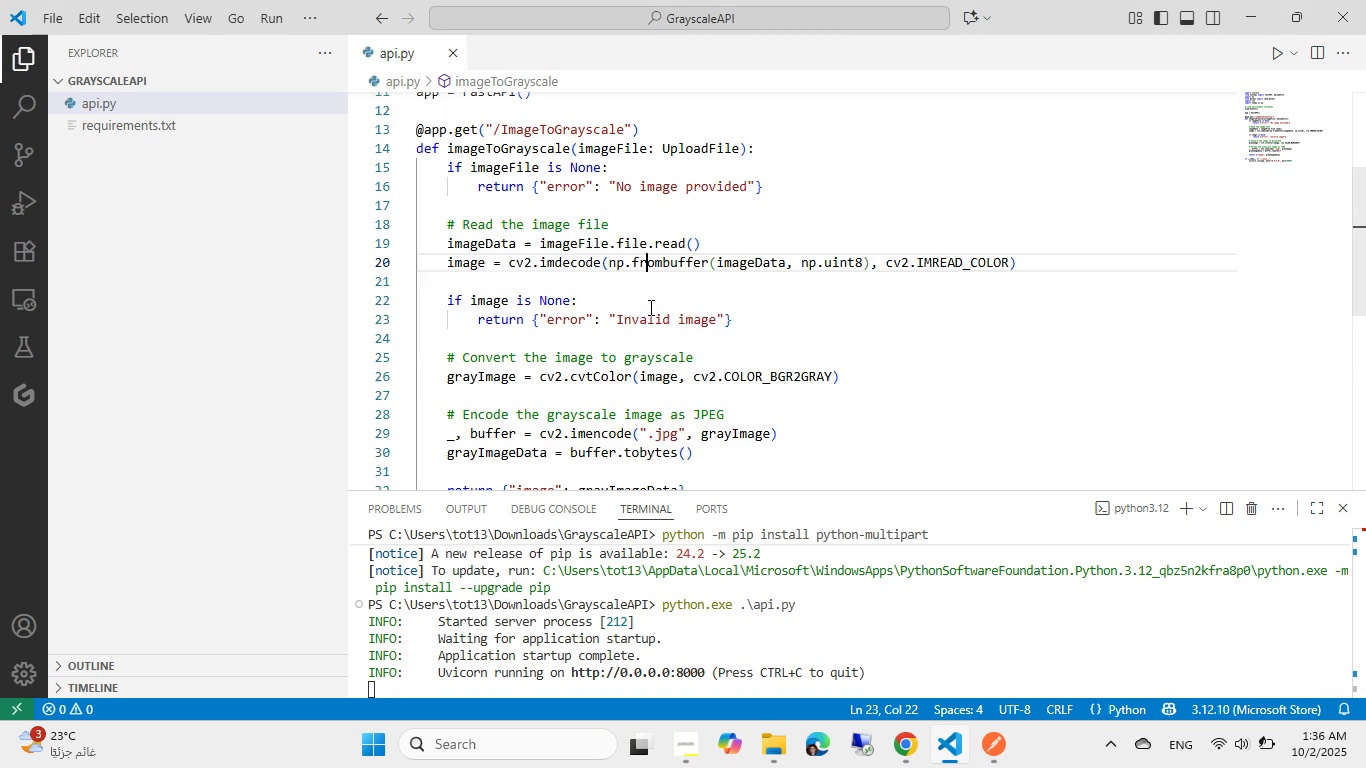 
scroll: coordinate [649, 307], scroll_direction: down, amount: 3.0
 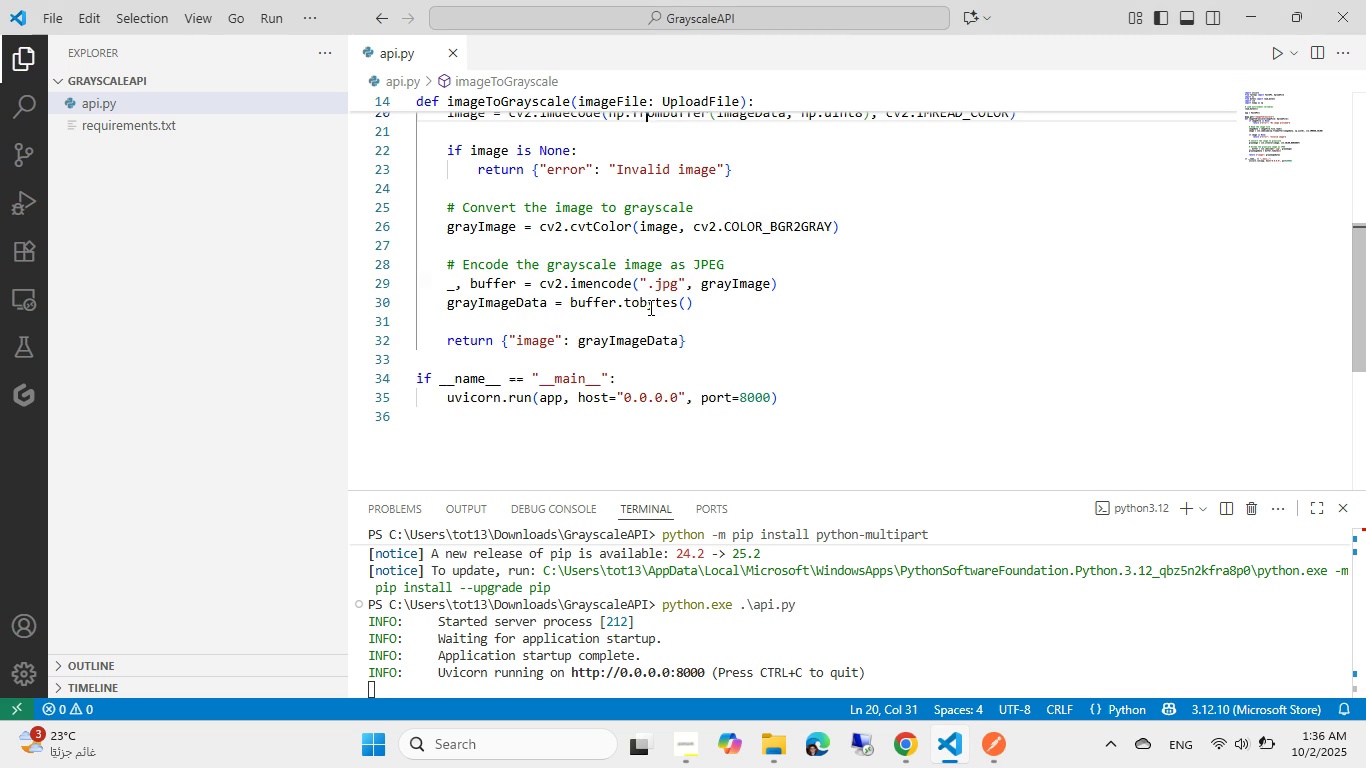 
key(Alt+AltLeft)
 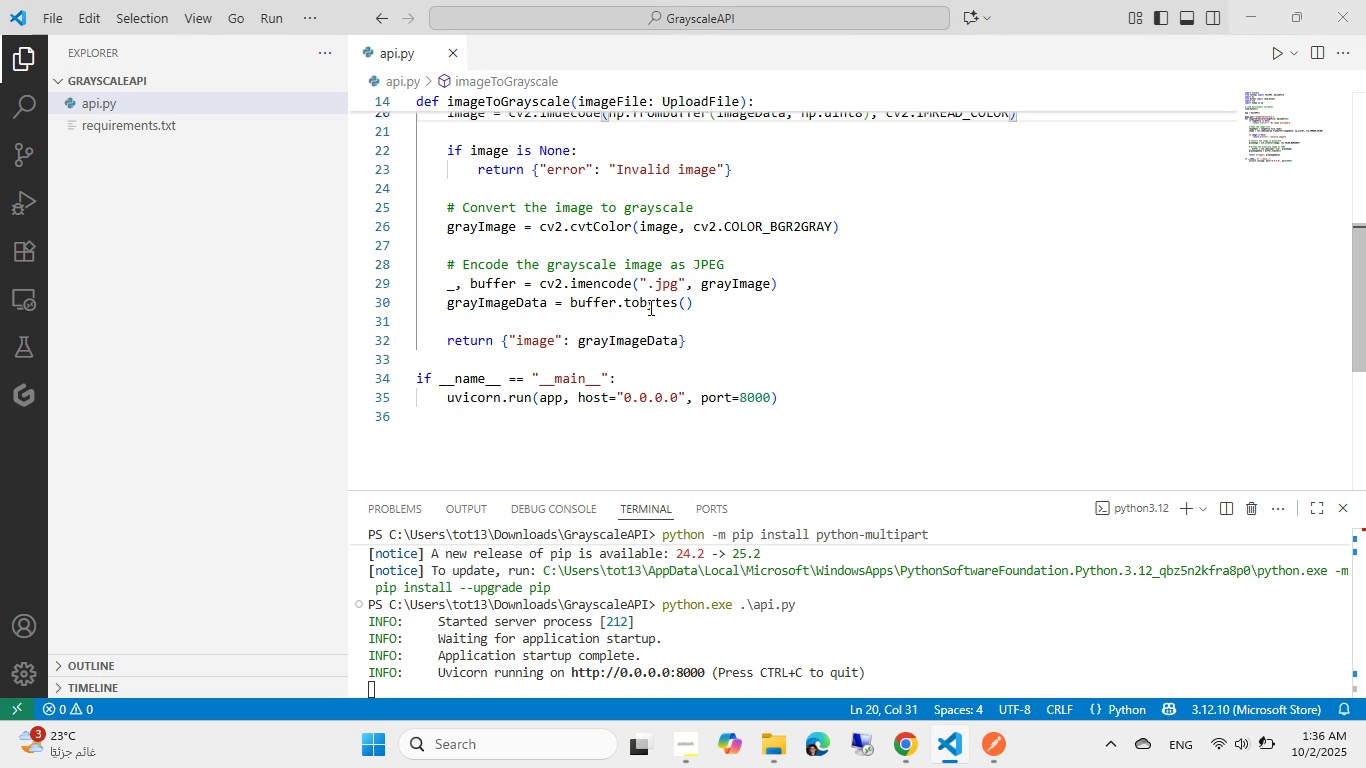 
key(Alt+Tab)
 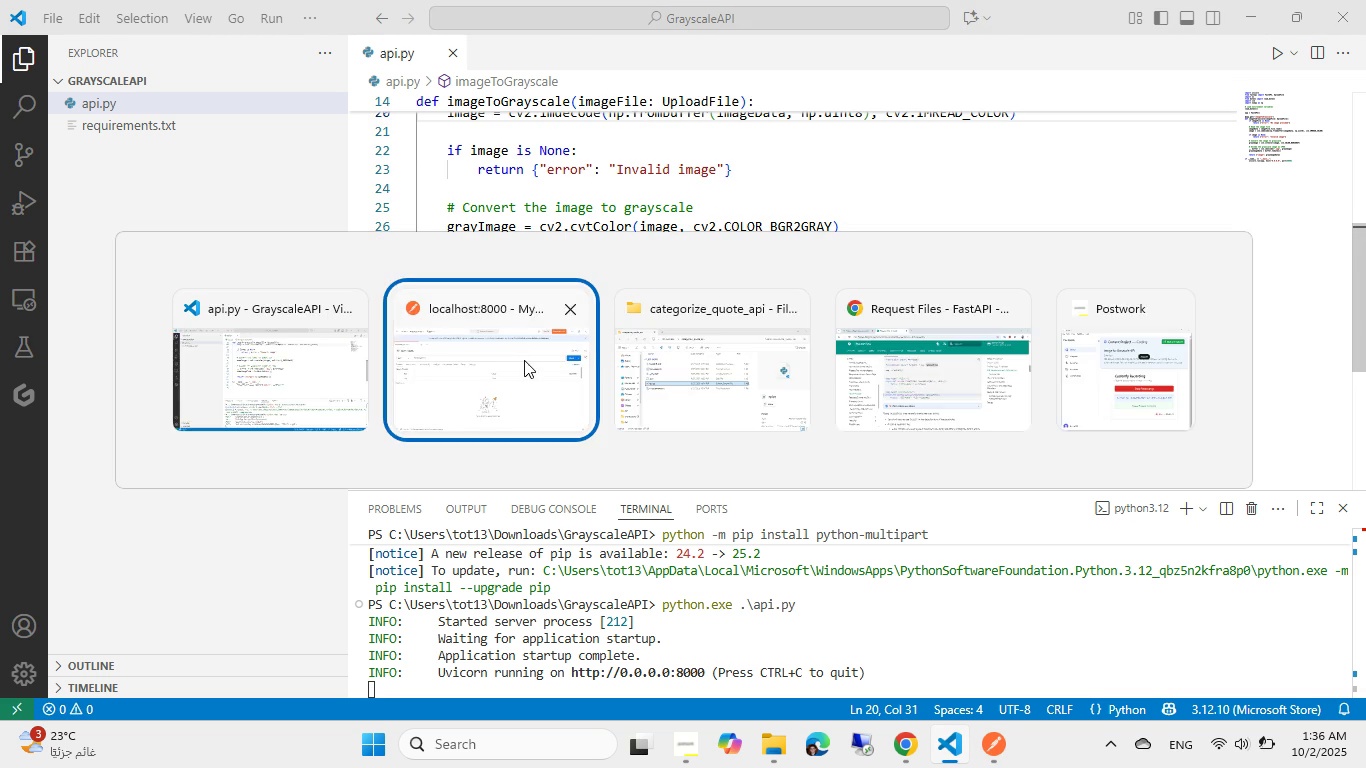 
left_click([515, 358])
 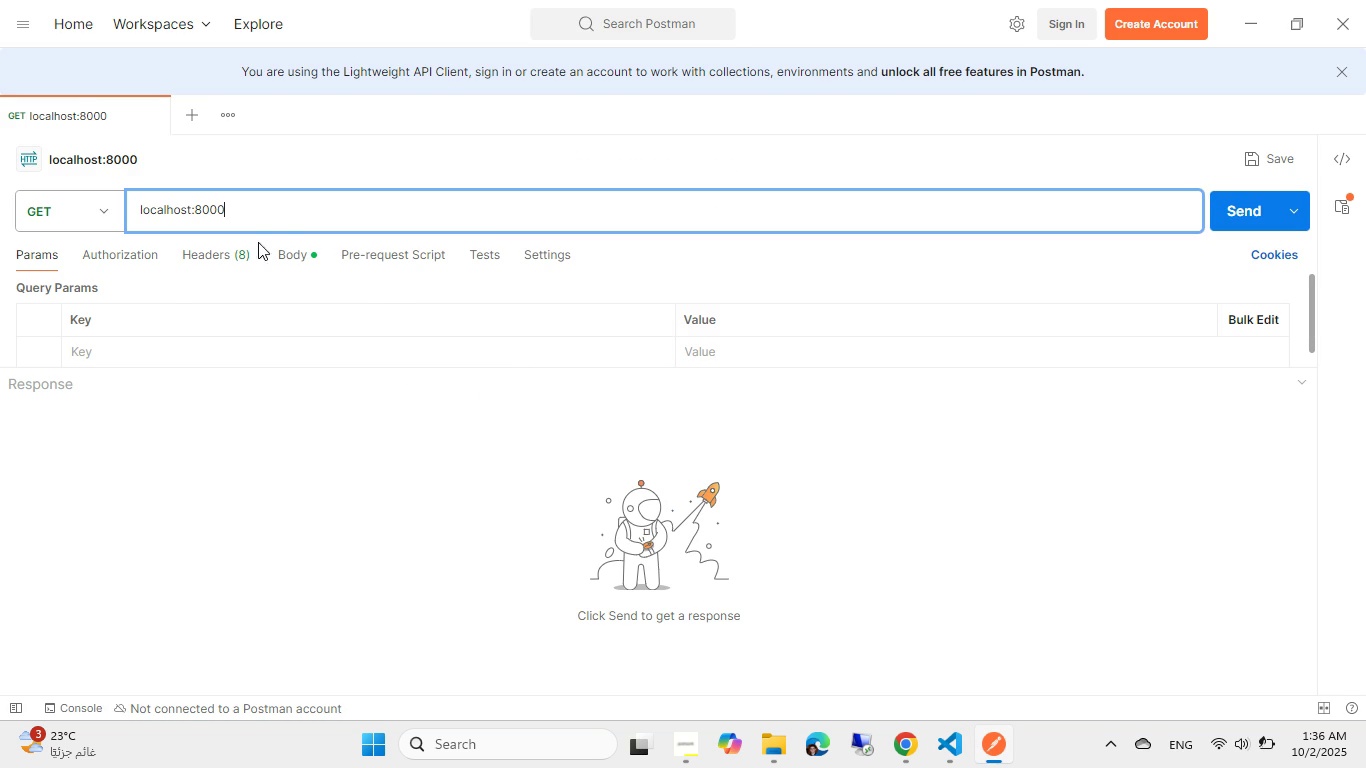 
left_click([316, 259])
 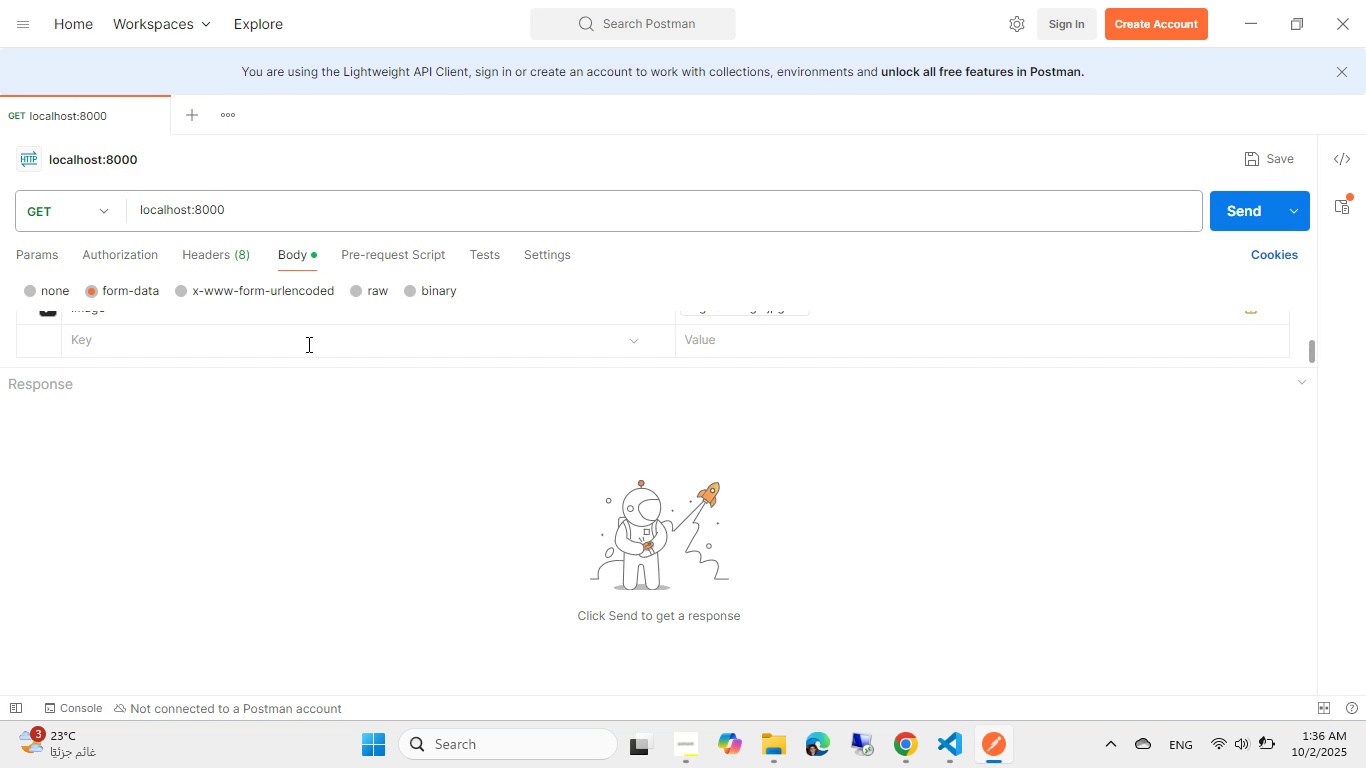 
scroll: coordinate [307, 344], scroll_direction: up, amount: 2.0
 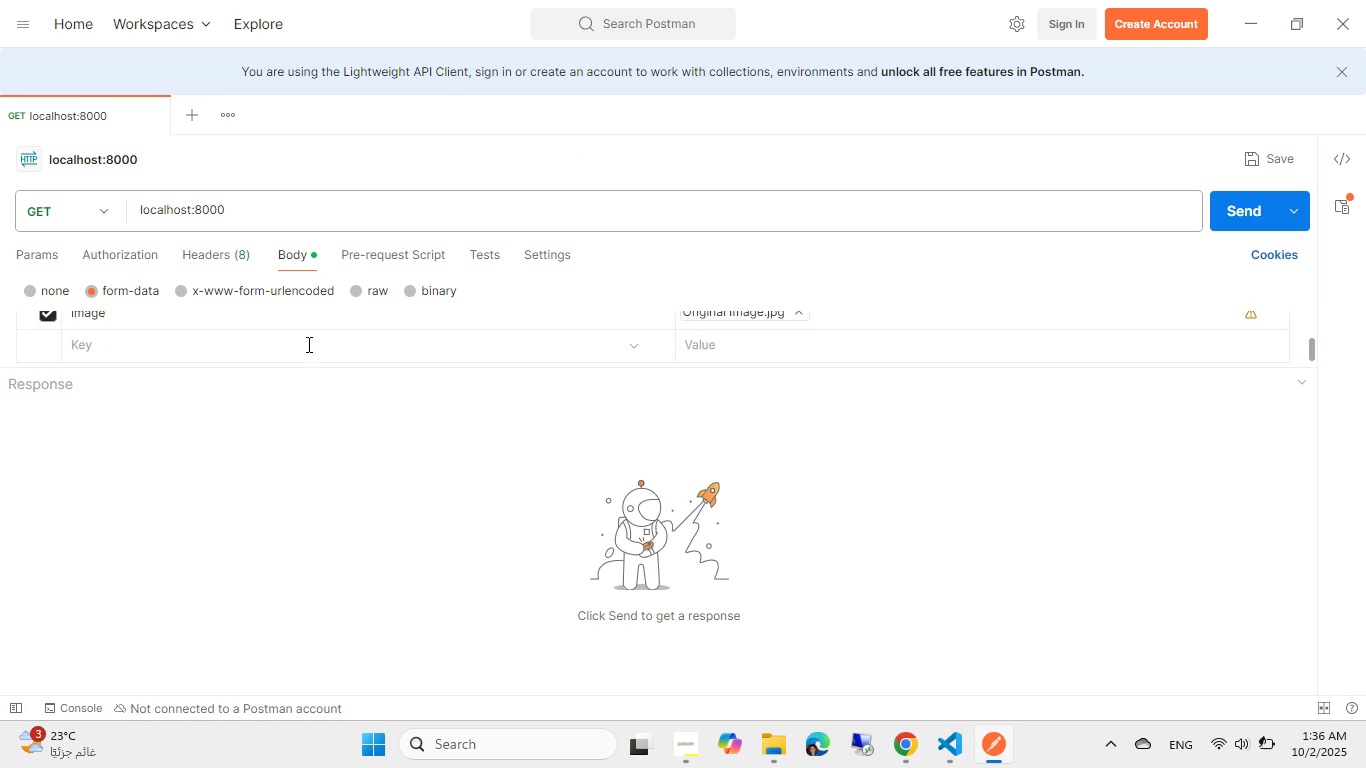 
scroll: coordinate [307, 344], scroll_direction: none, amount: 0.0
 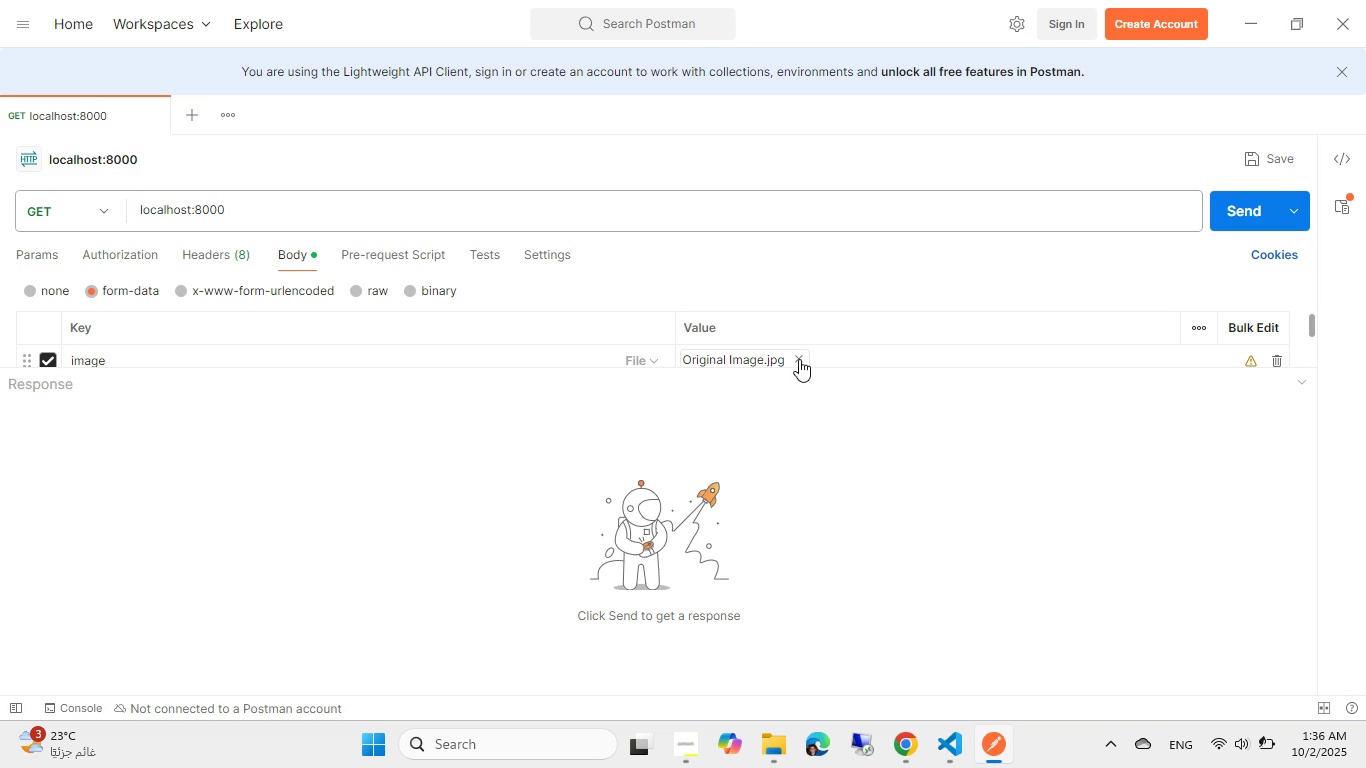 
left_click([799, 359])
 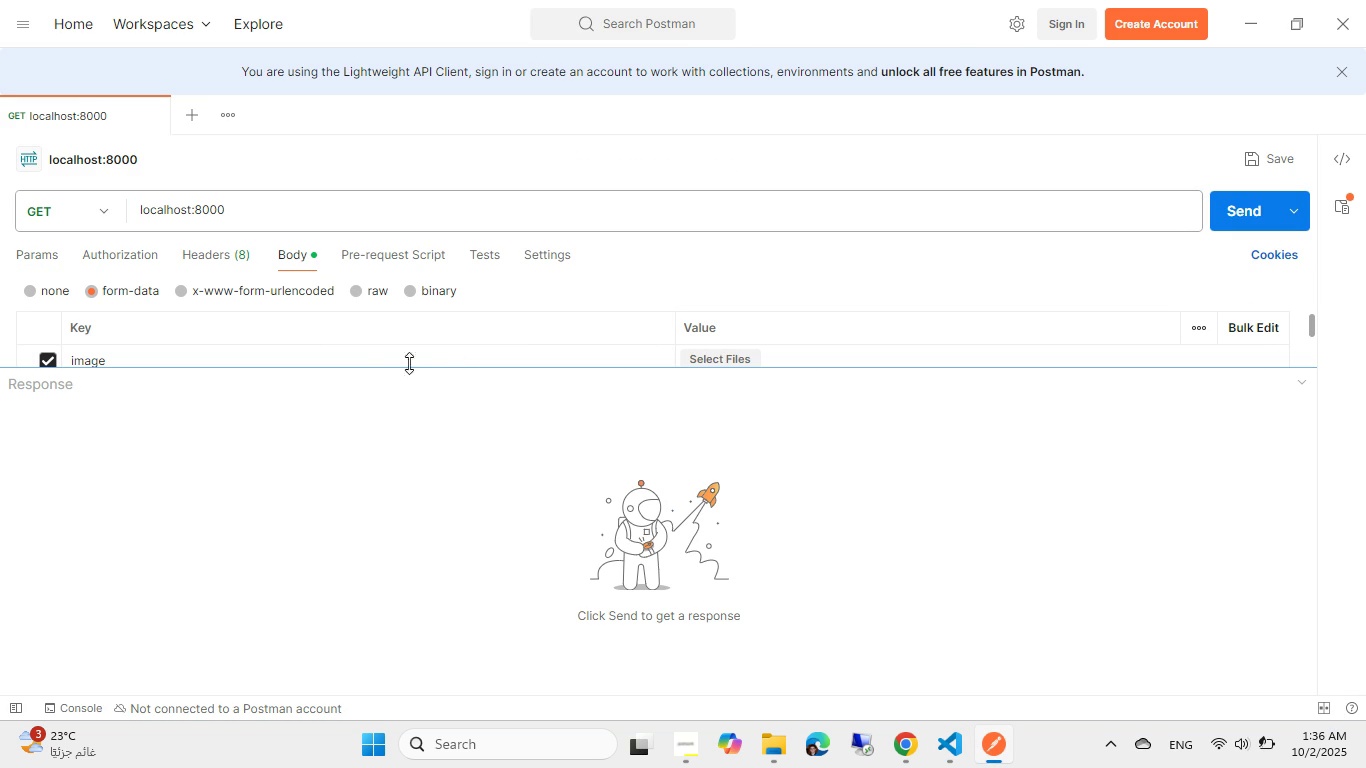 
scroll: coordinate [370, 363], scroll_direction: none, amount: 0.0
 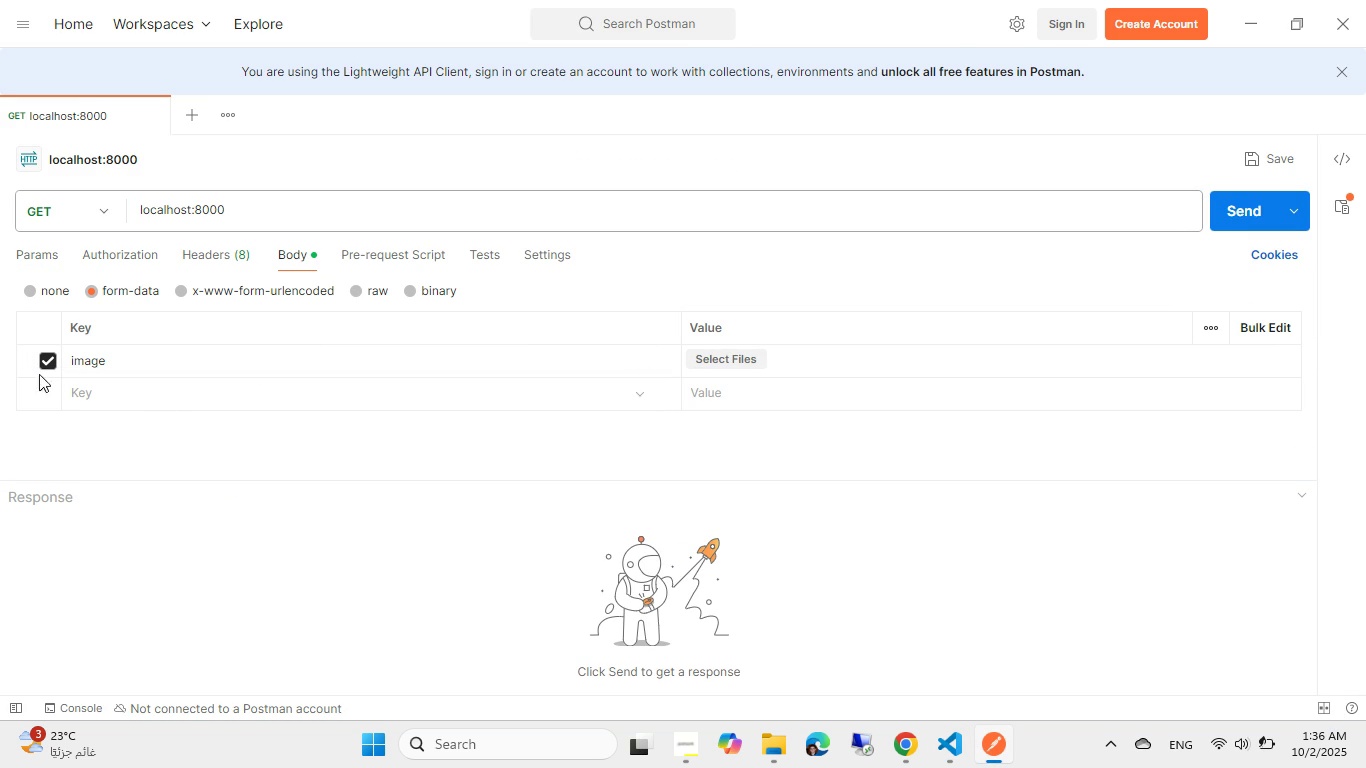 
left_click([46, 356])
 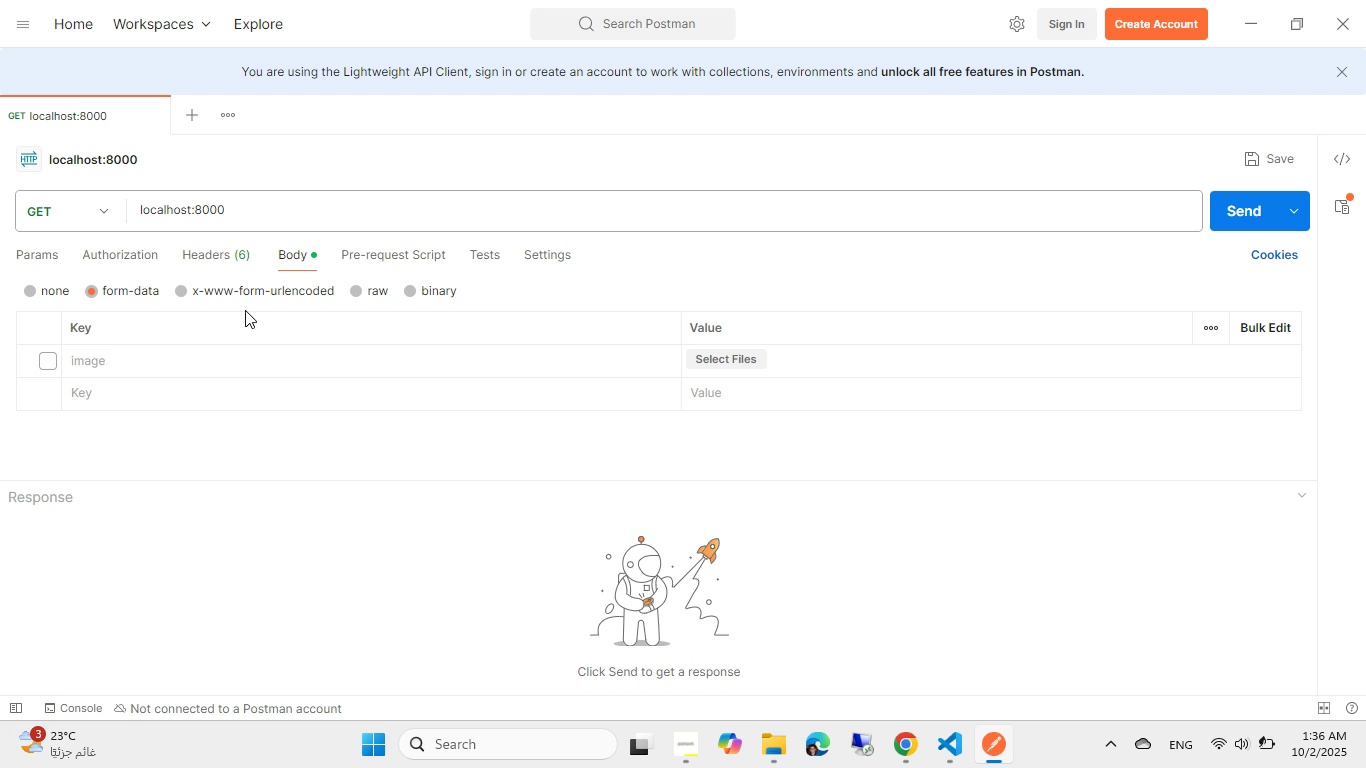 
key(Alt+AltLeft)
 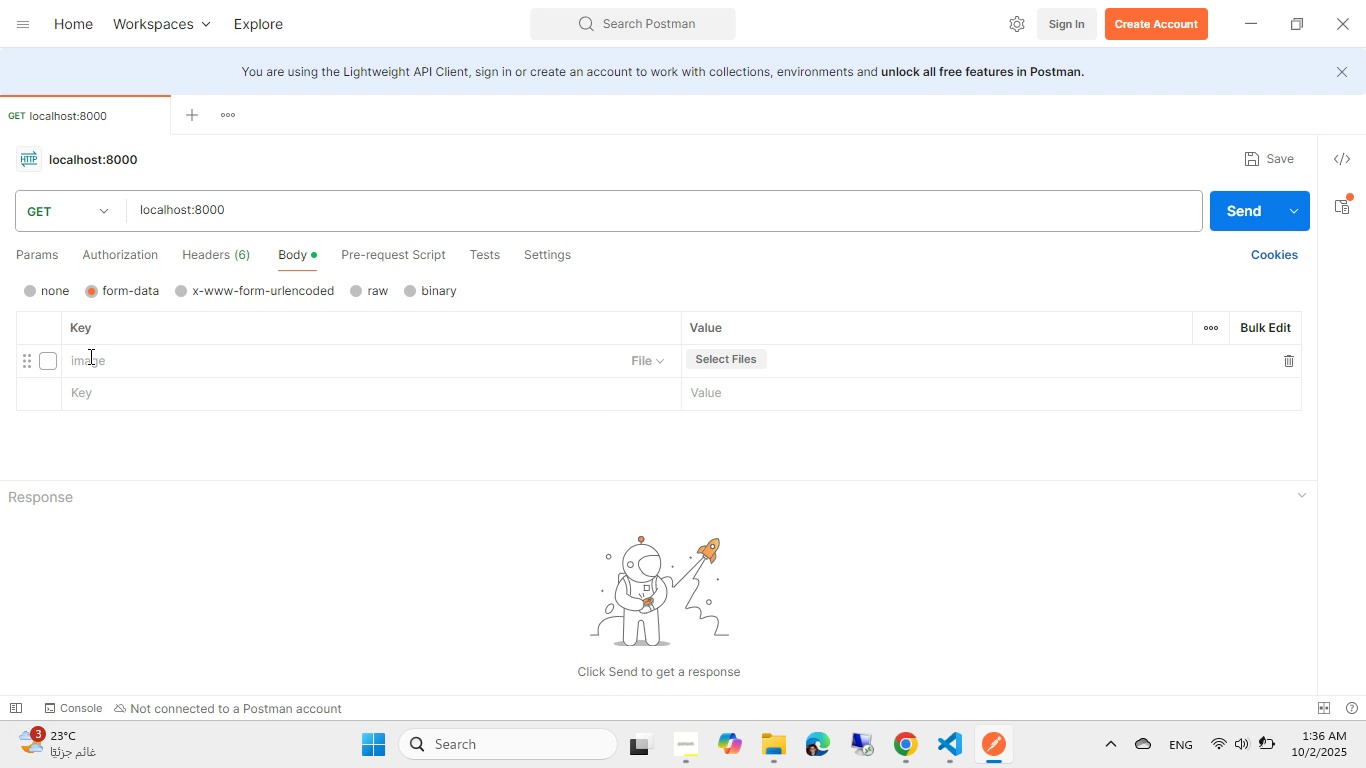 
key(Alt+Tab)
 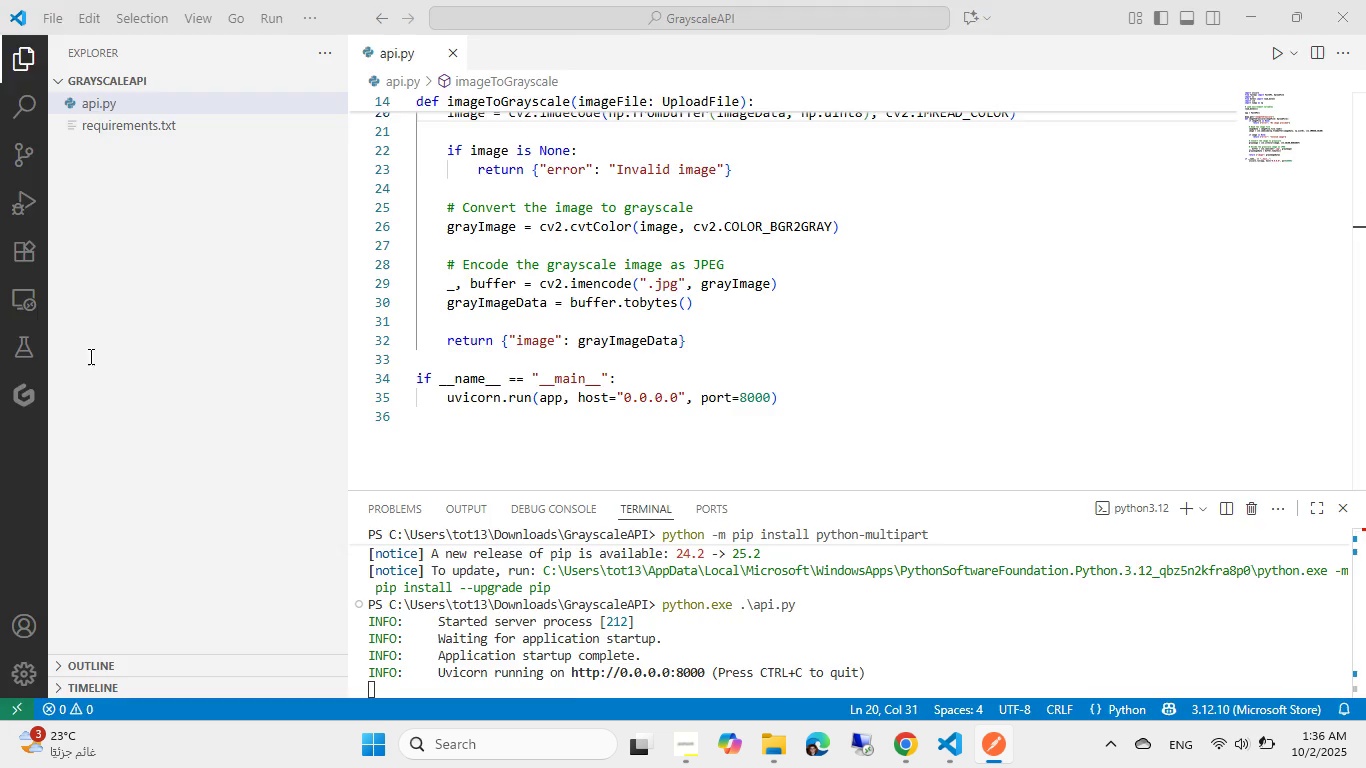 
key(Alt+AltLeft)
 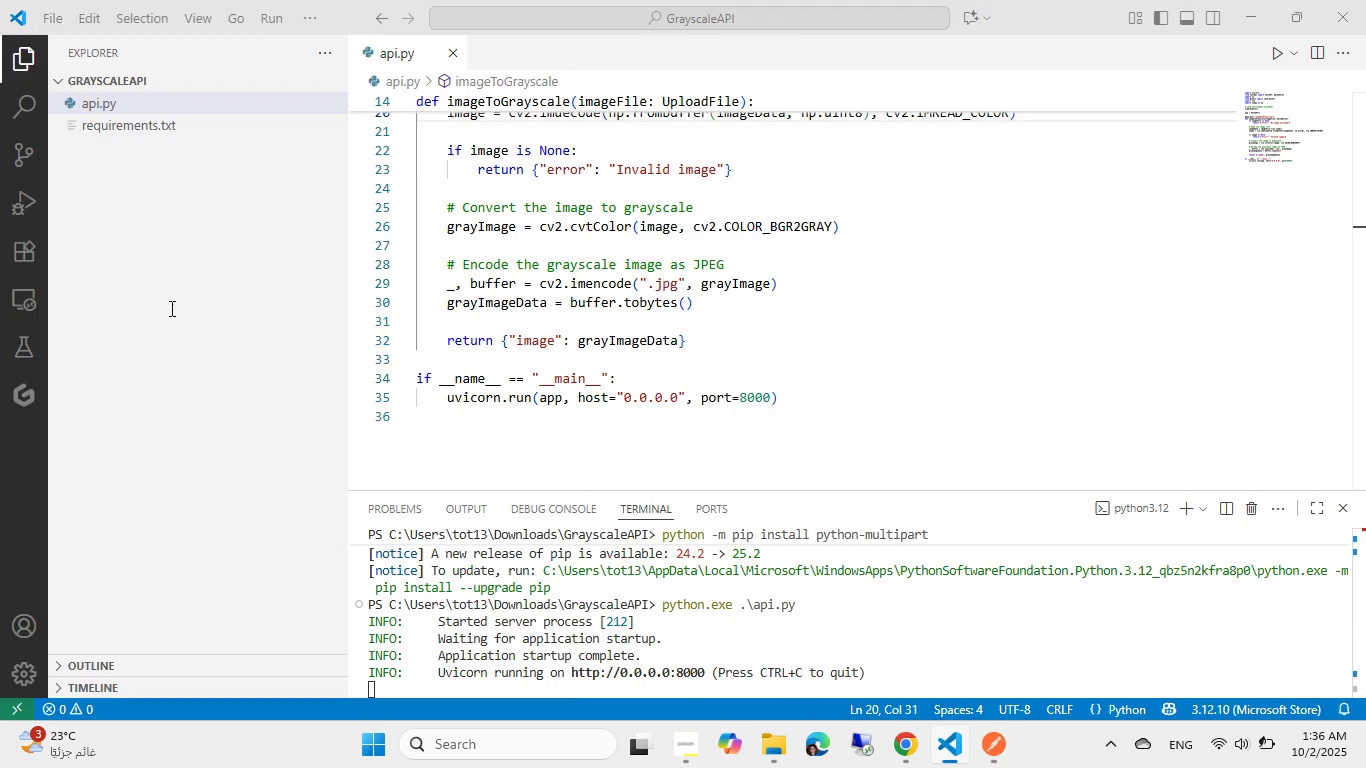 
key(Alt+Tab)
 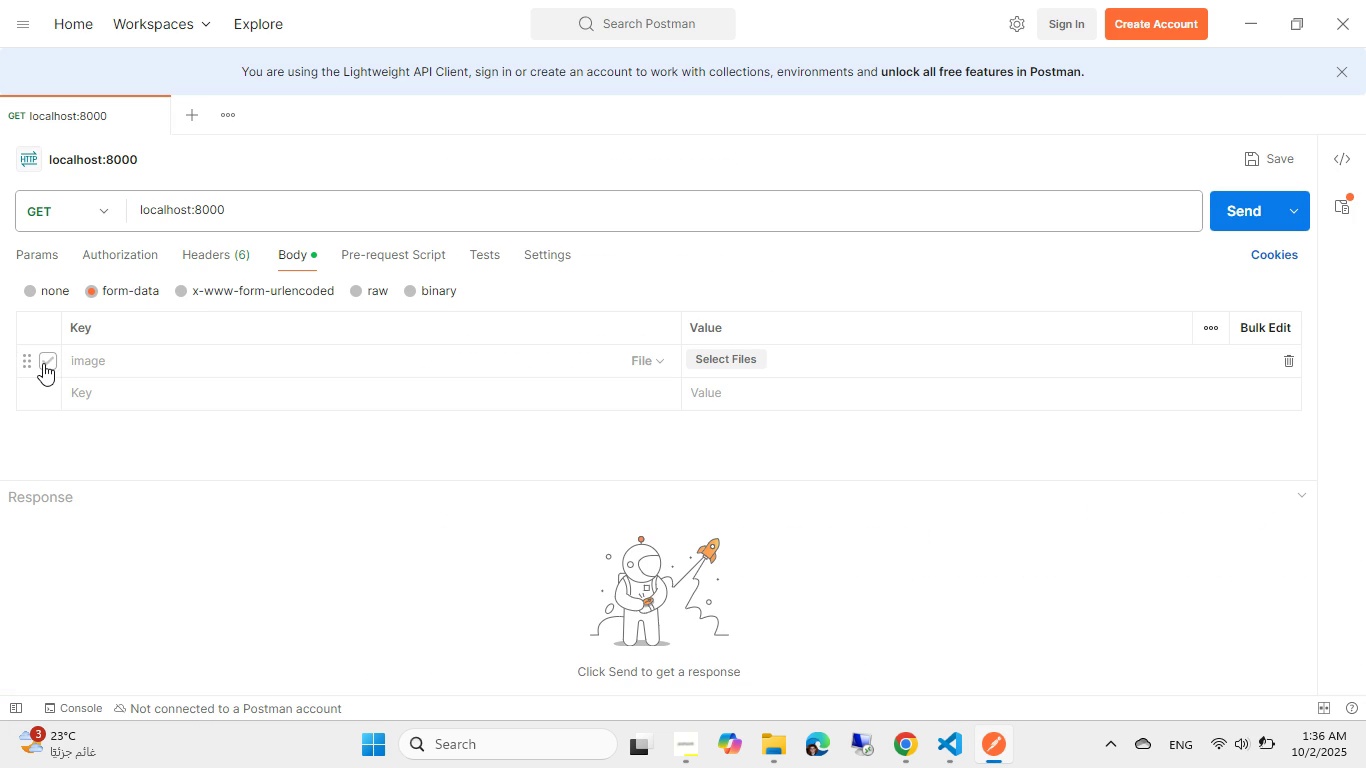 
left_click([43, 363])
 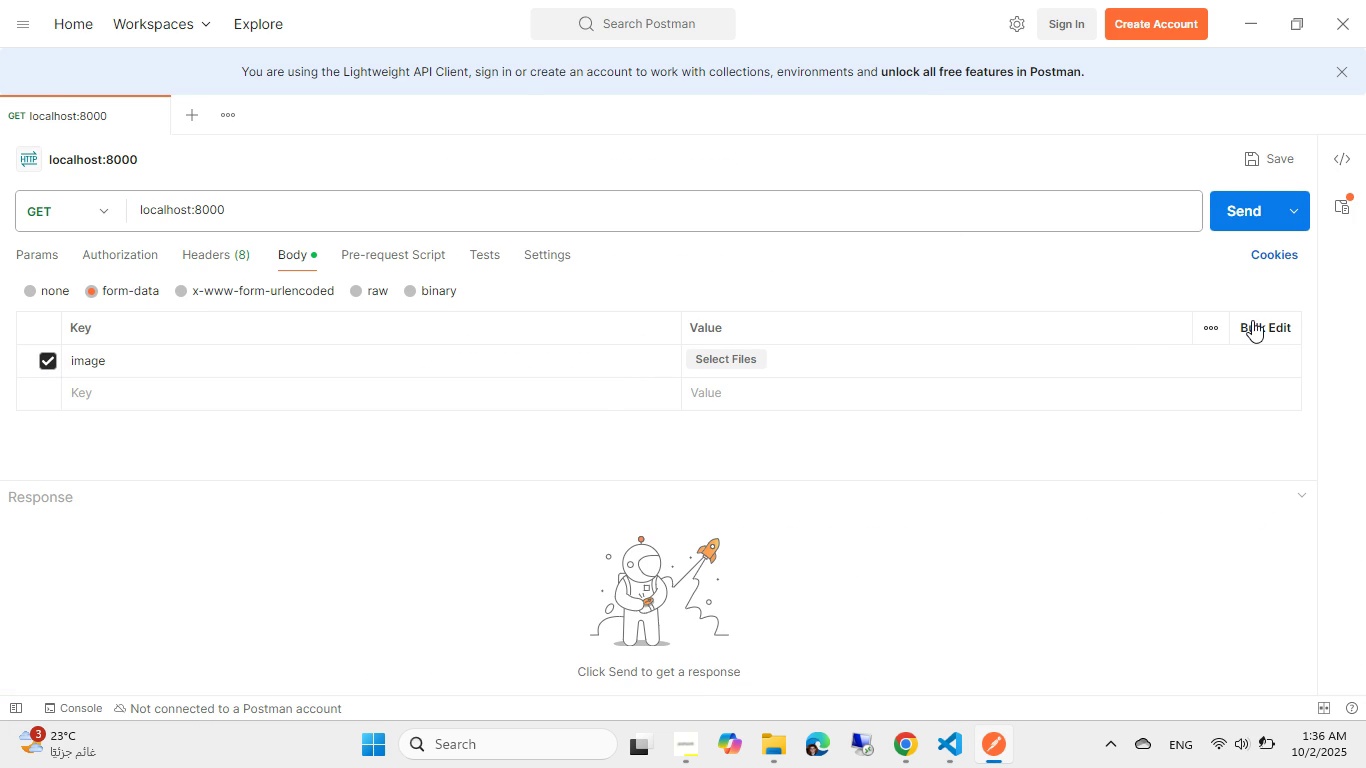 
key(Alt+AltLeft)
 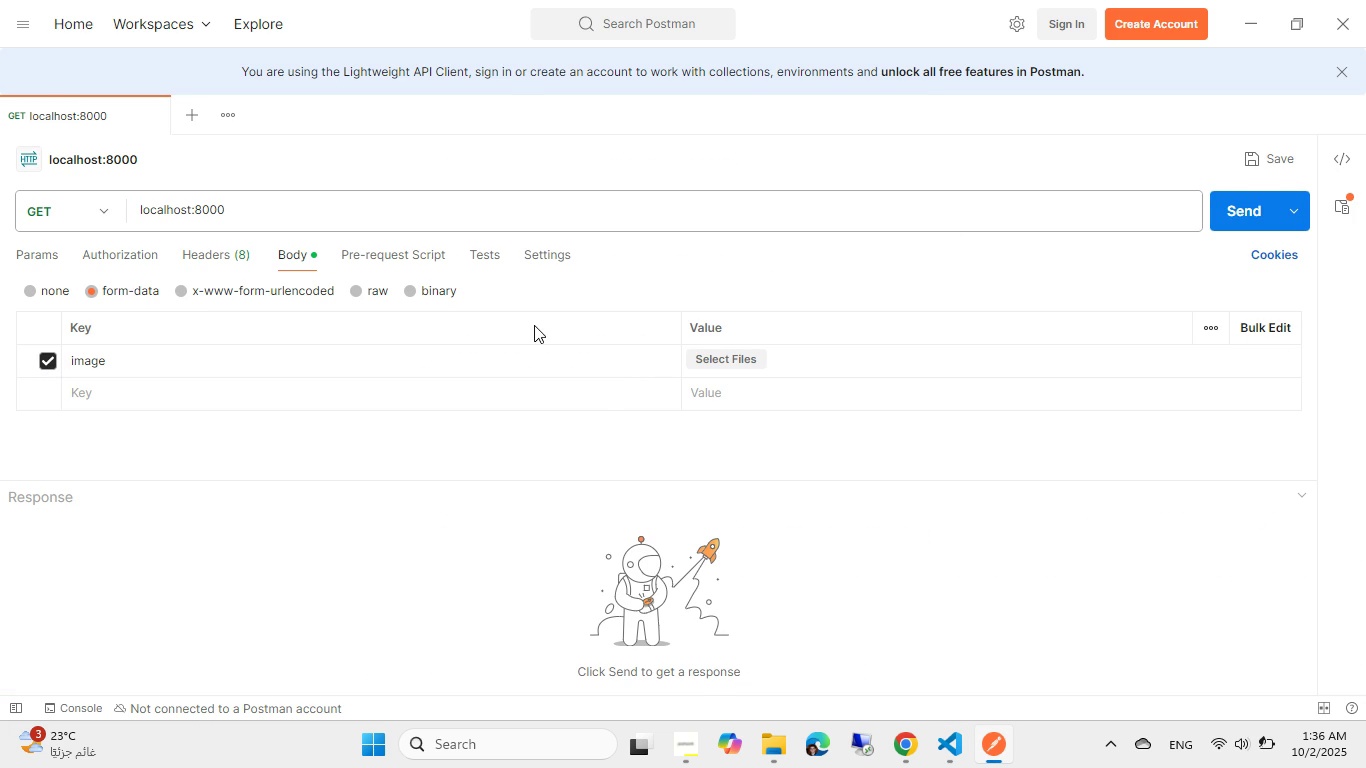 
key(Alt+Tab)
 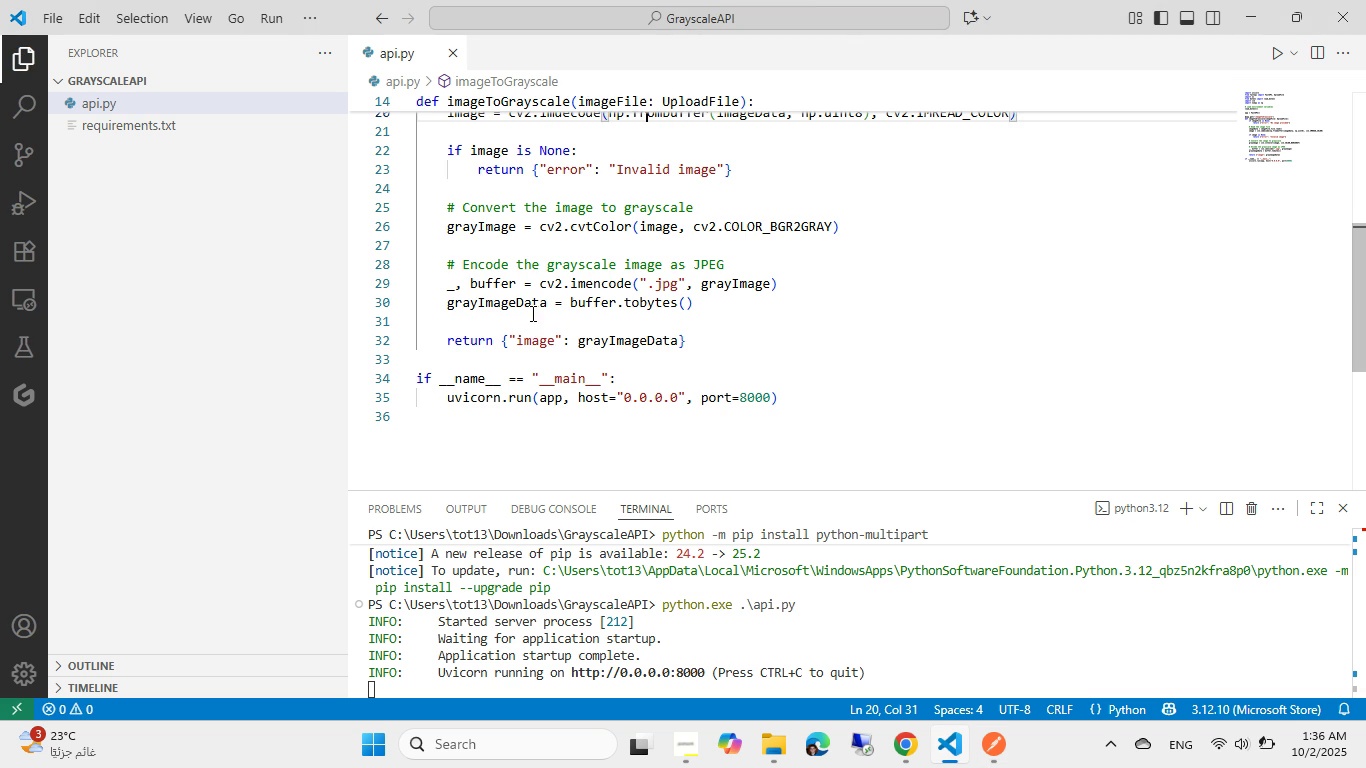 
scroll: coordinate [531, 313], scroll_direction: up, amount: 3.0
 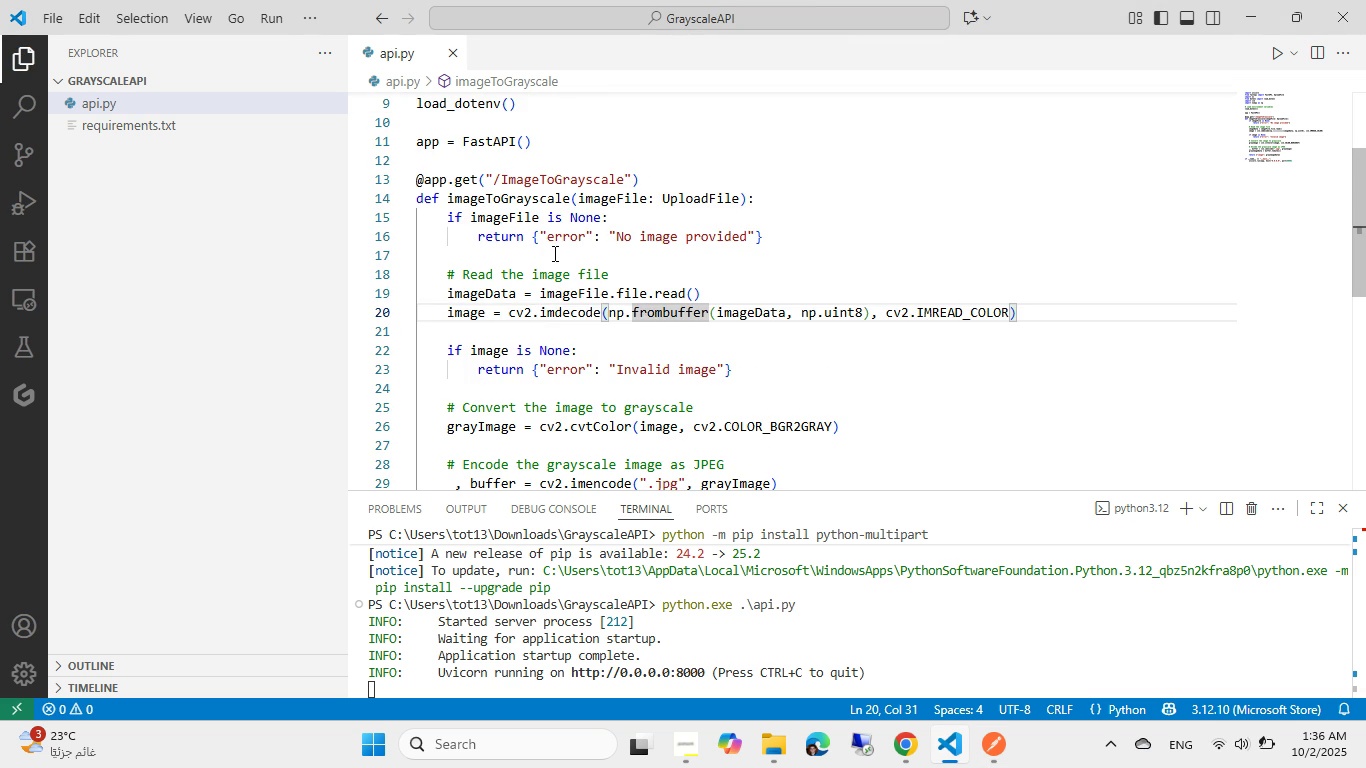 
wait(5.91)
 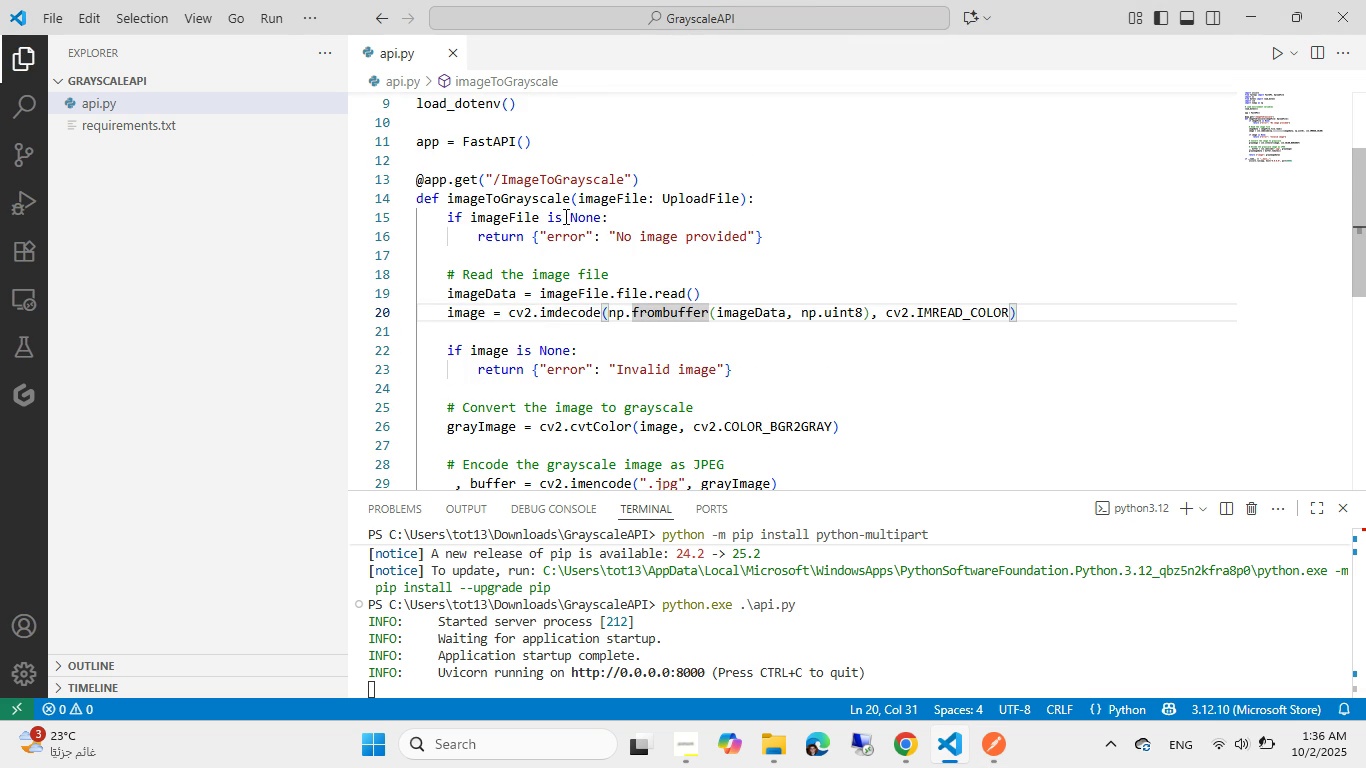 
left_click([891, 752])
 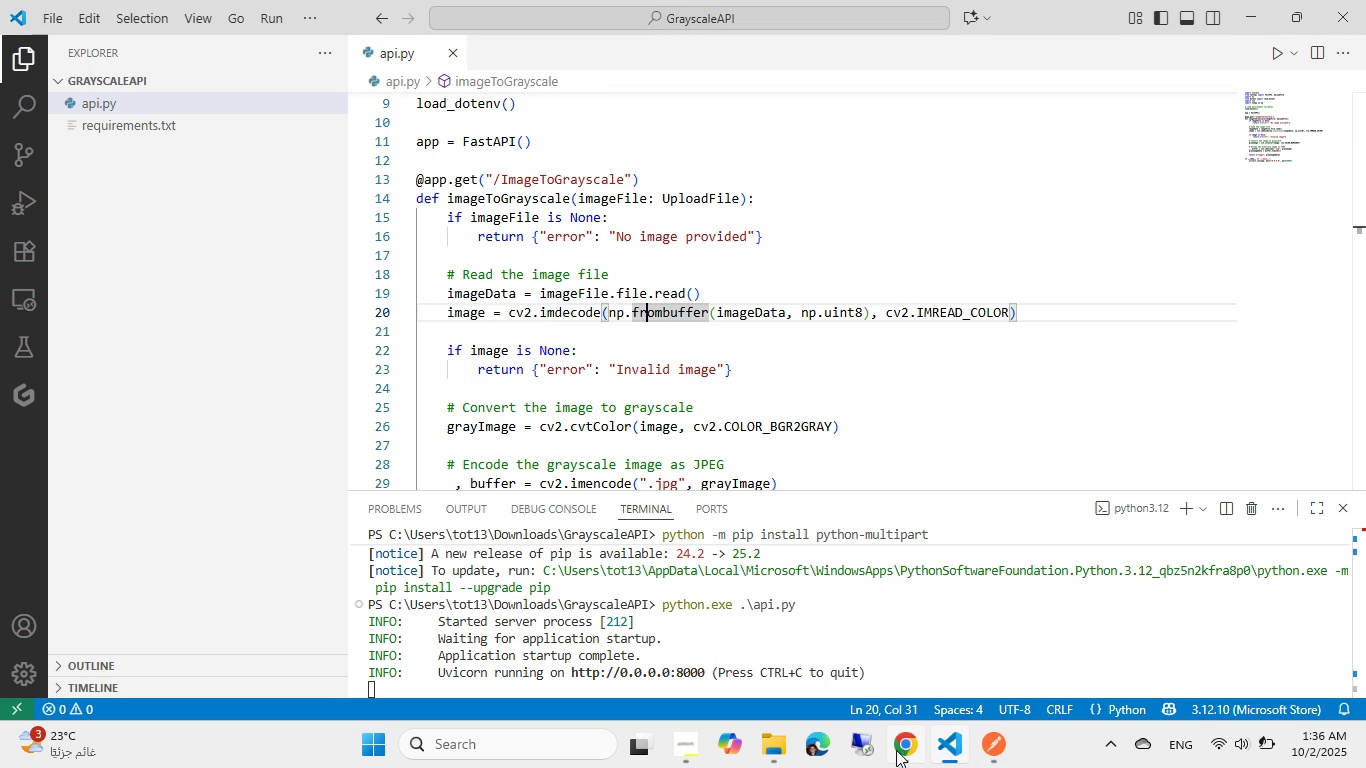 
left_click([902, 746])
 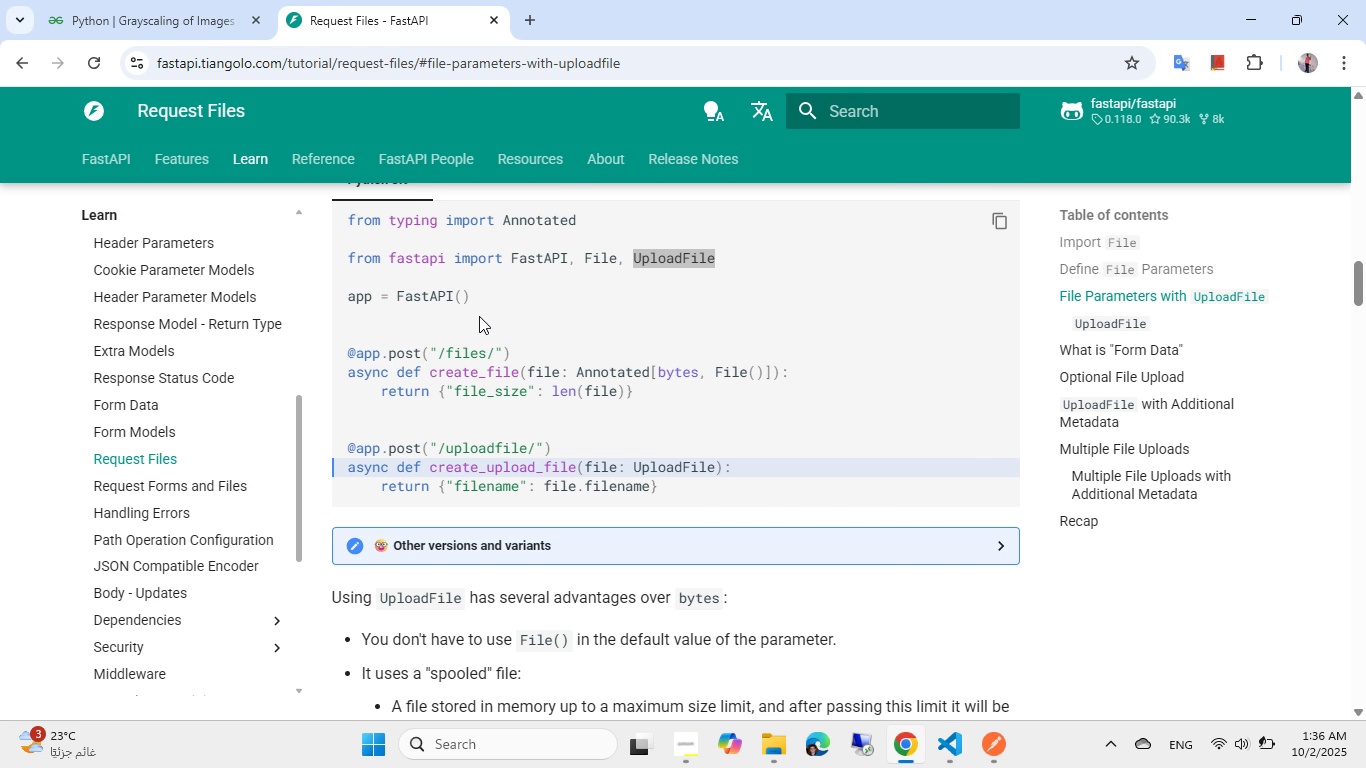 
key(Alt+AltLeft)
 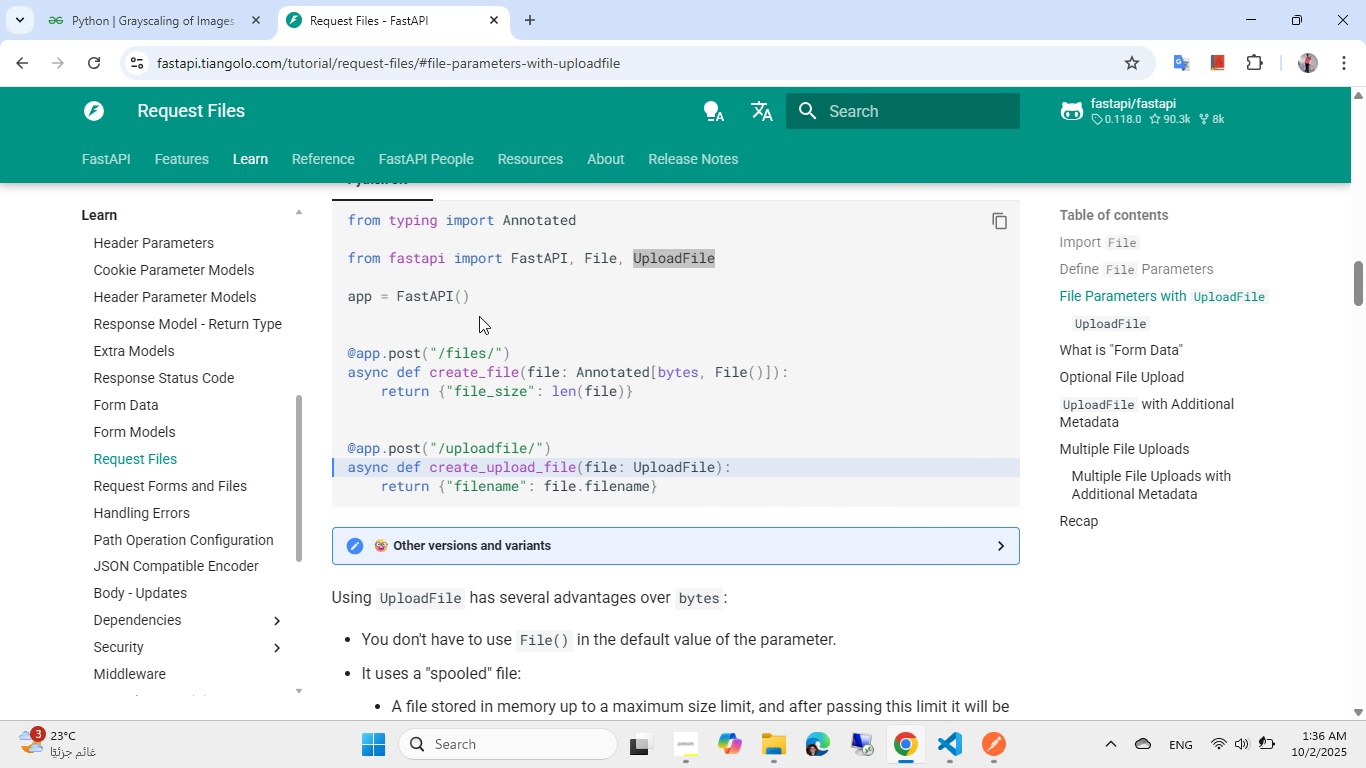 
key(Alt+Tab)
 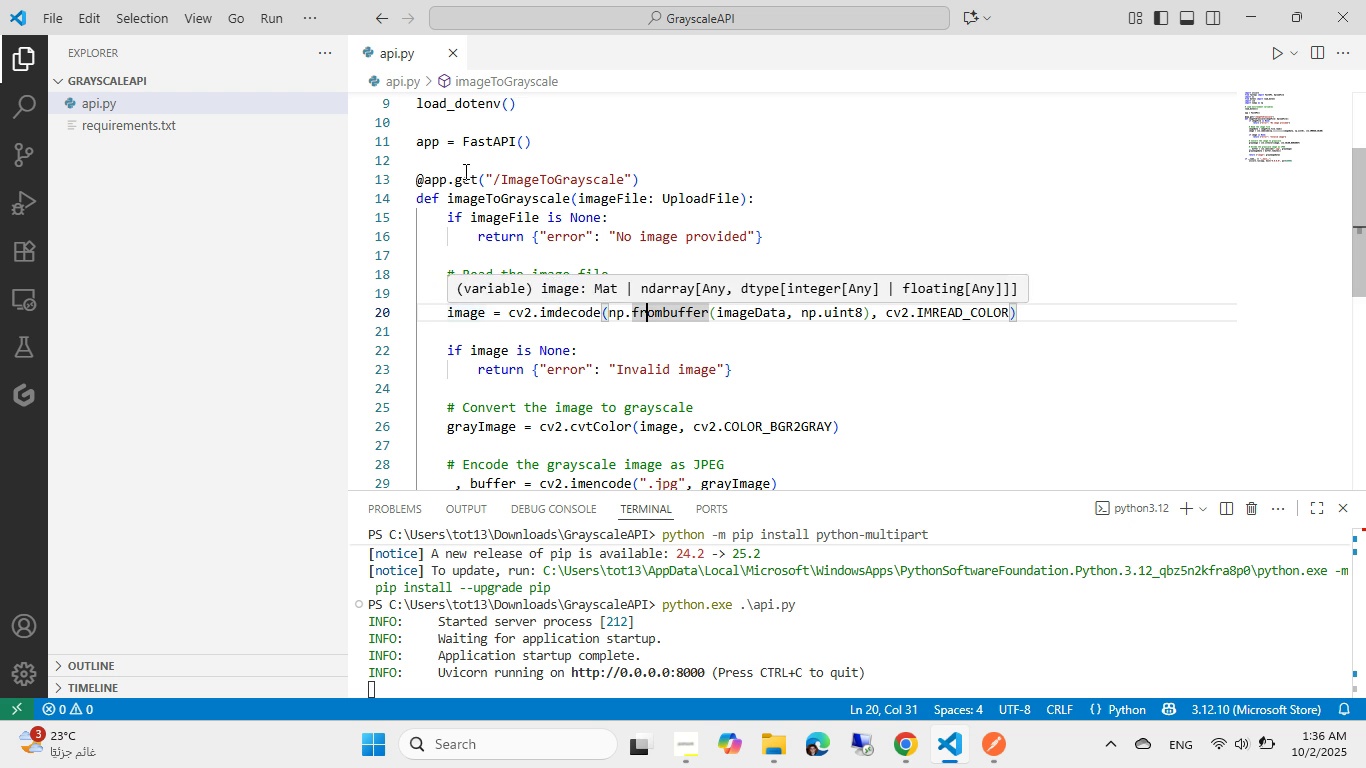 
double_click([462, 171])
 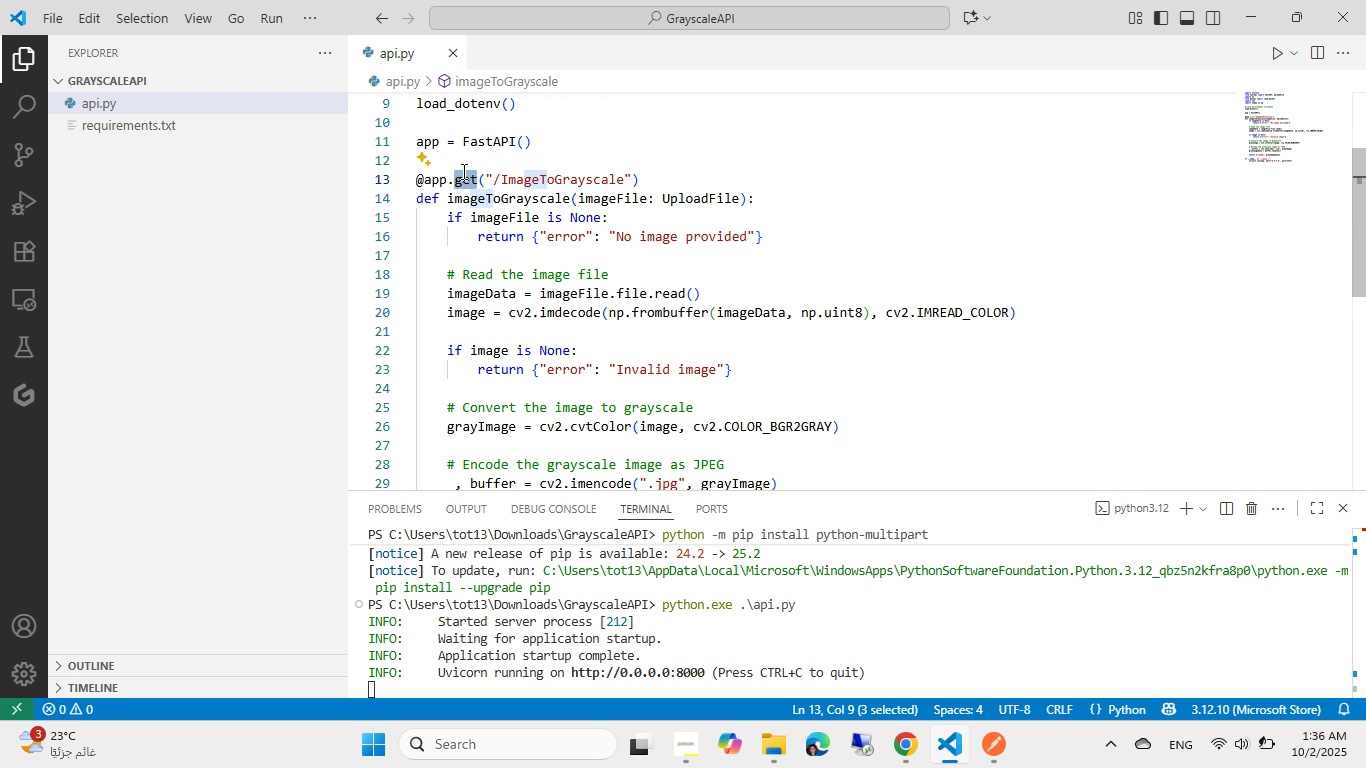 
type(post)
 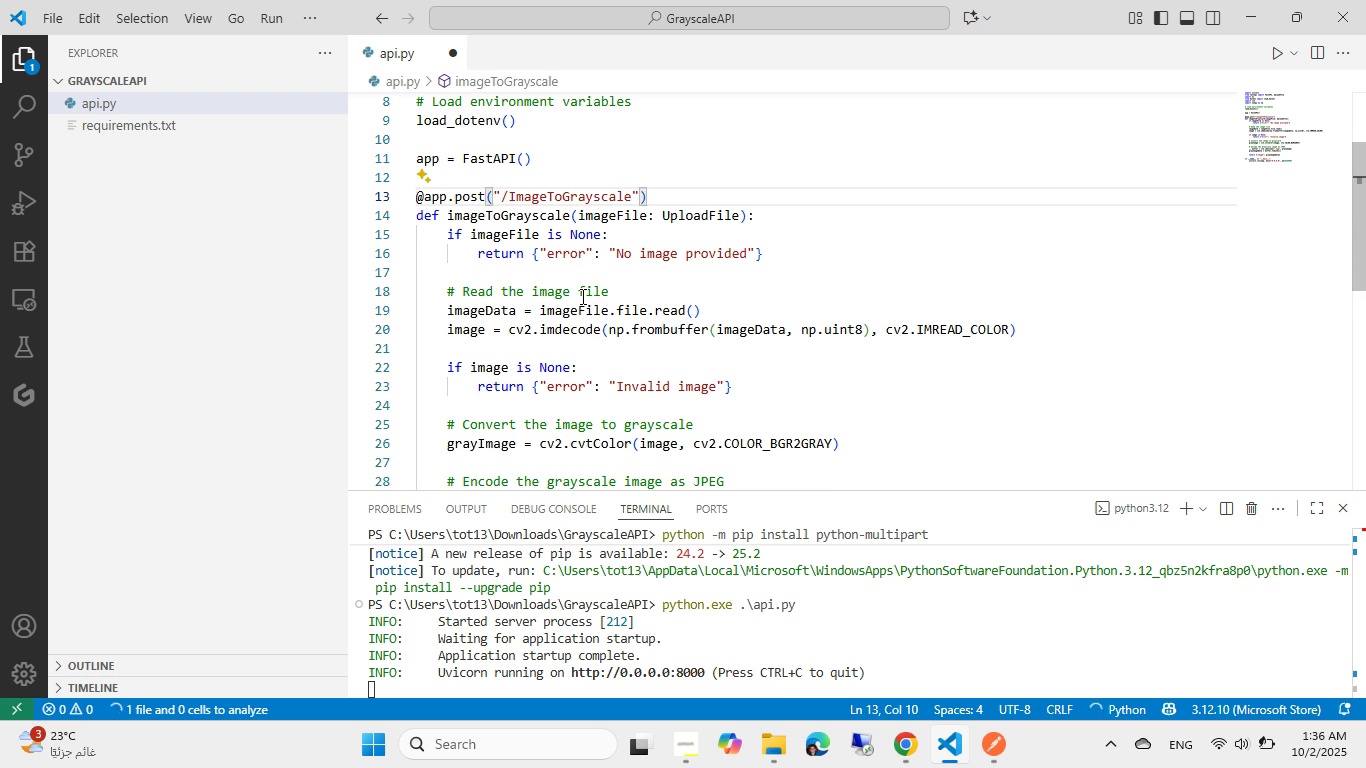 
key(Control+ControlLeft)
 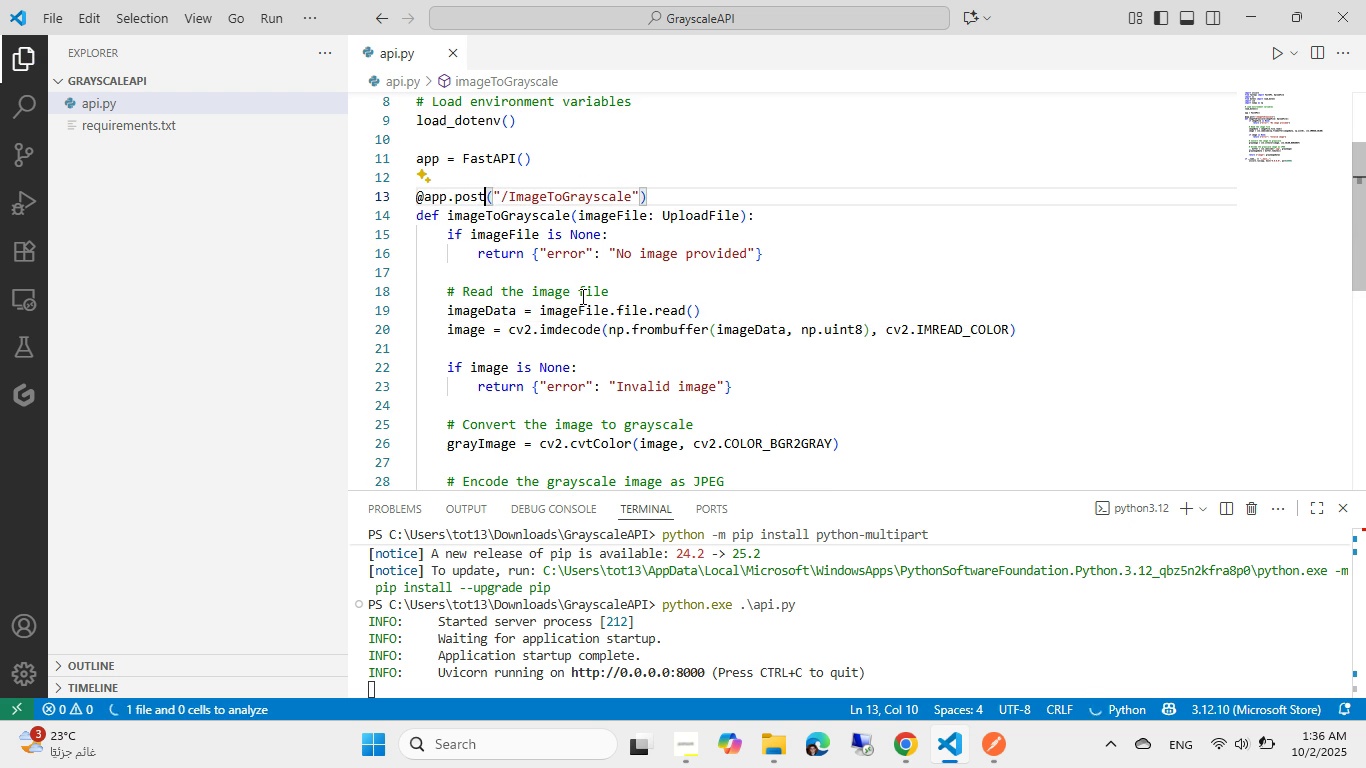 
key(Control+S)
 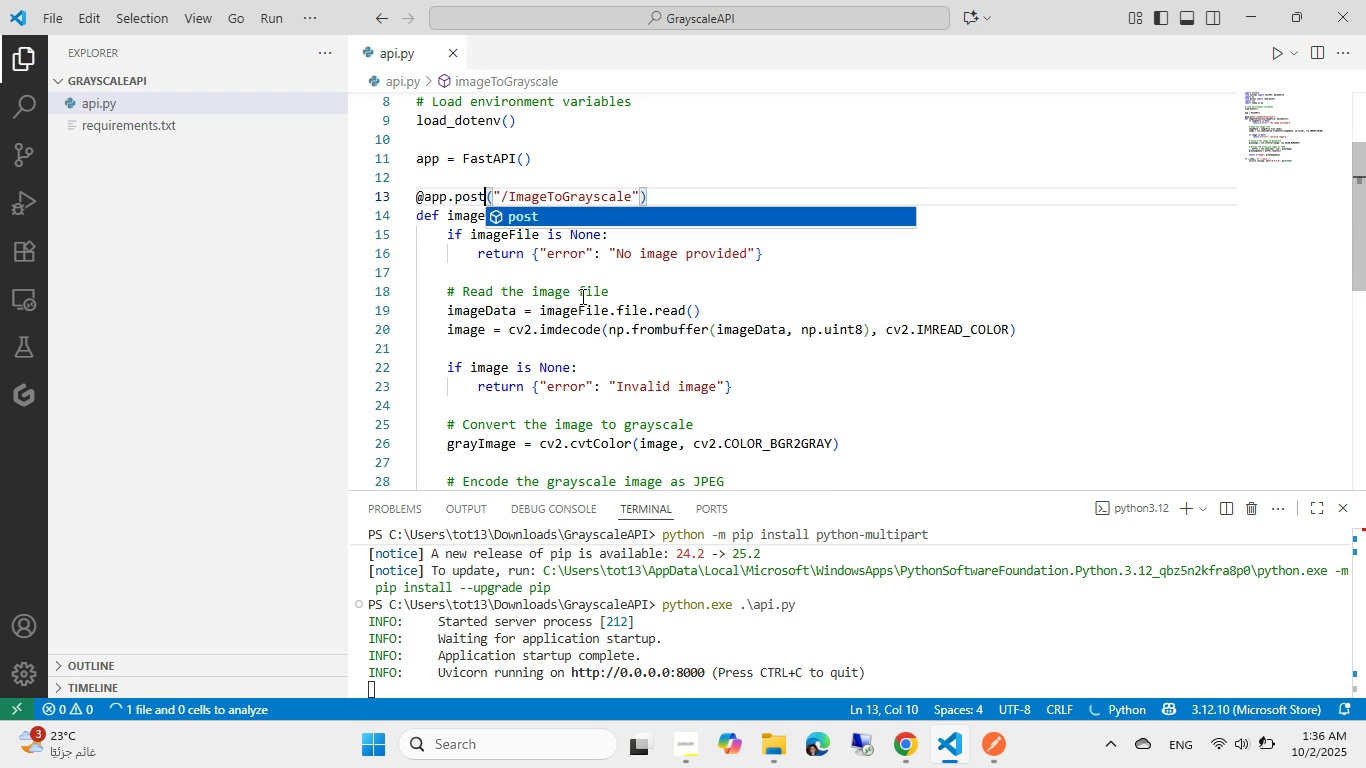 
key(Alt+AltLeft)
 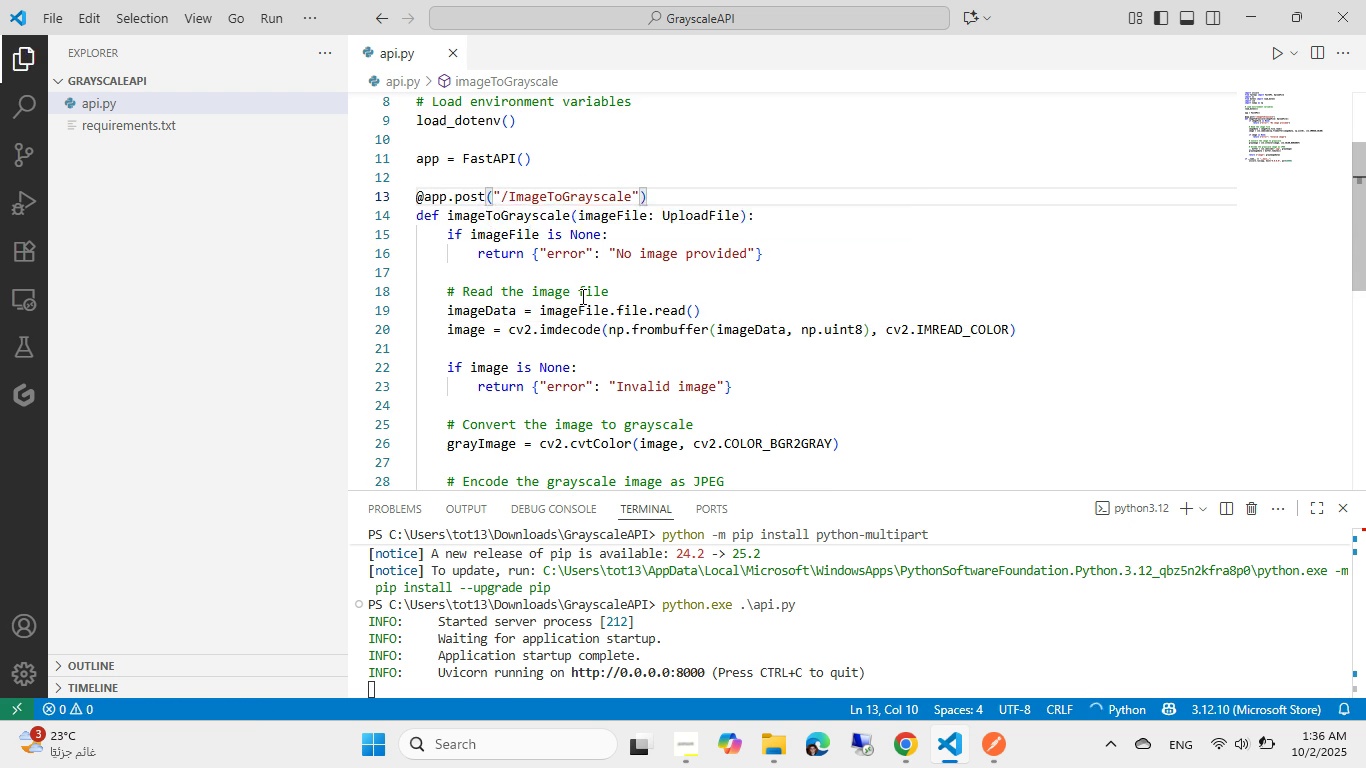 
key(Alt+Tab)